 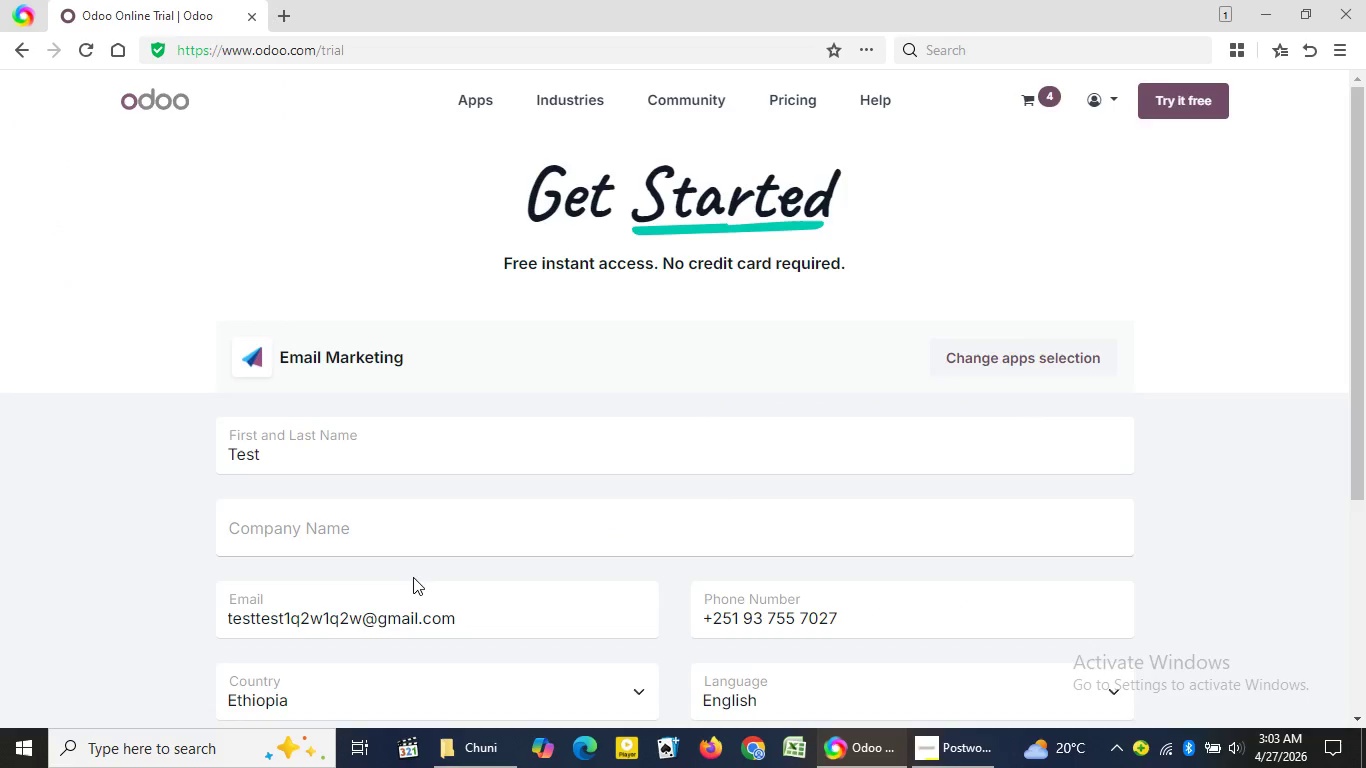 
left_click([457, 550])
 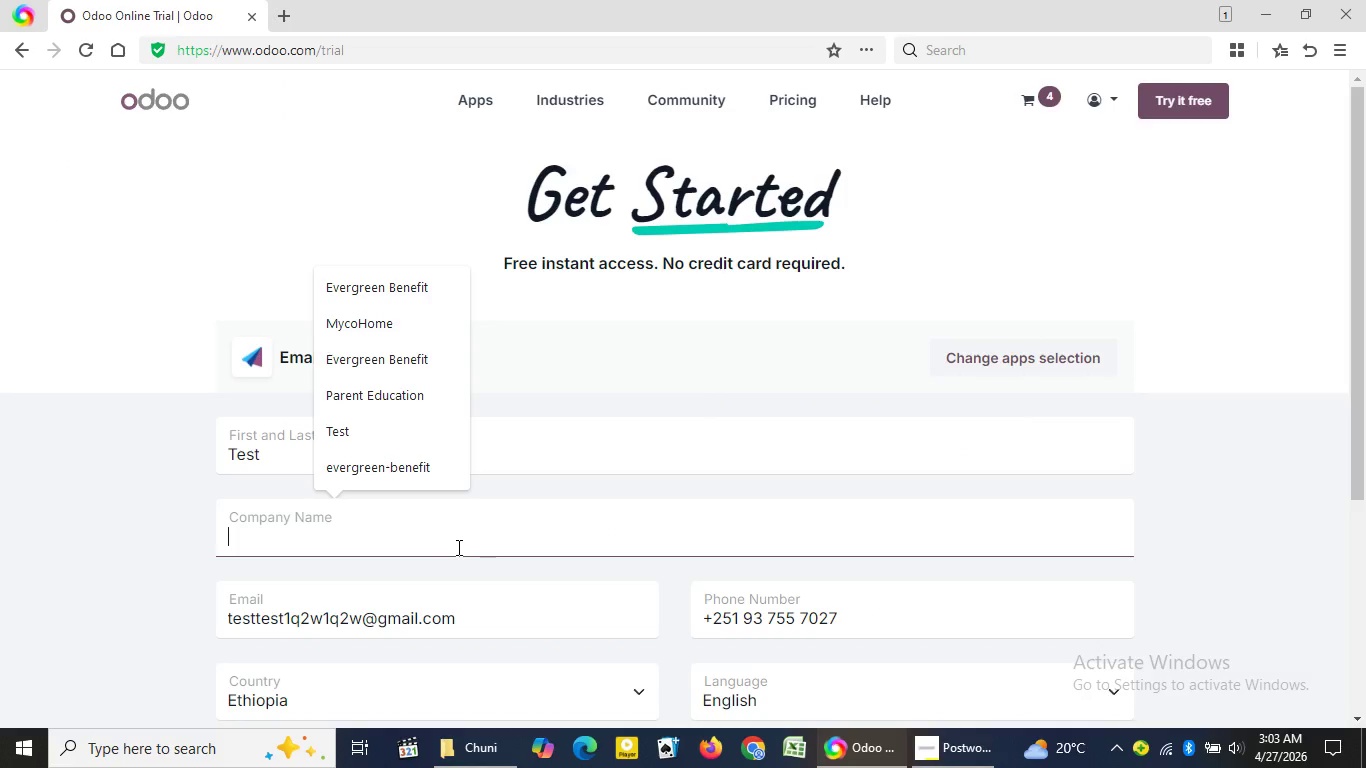 
key(Control+V)
 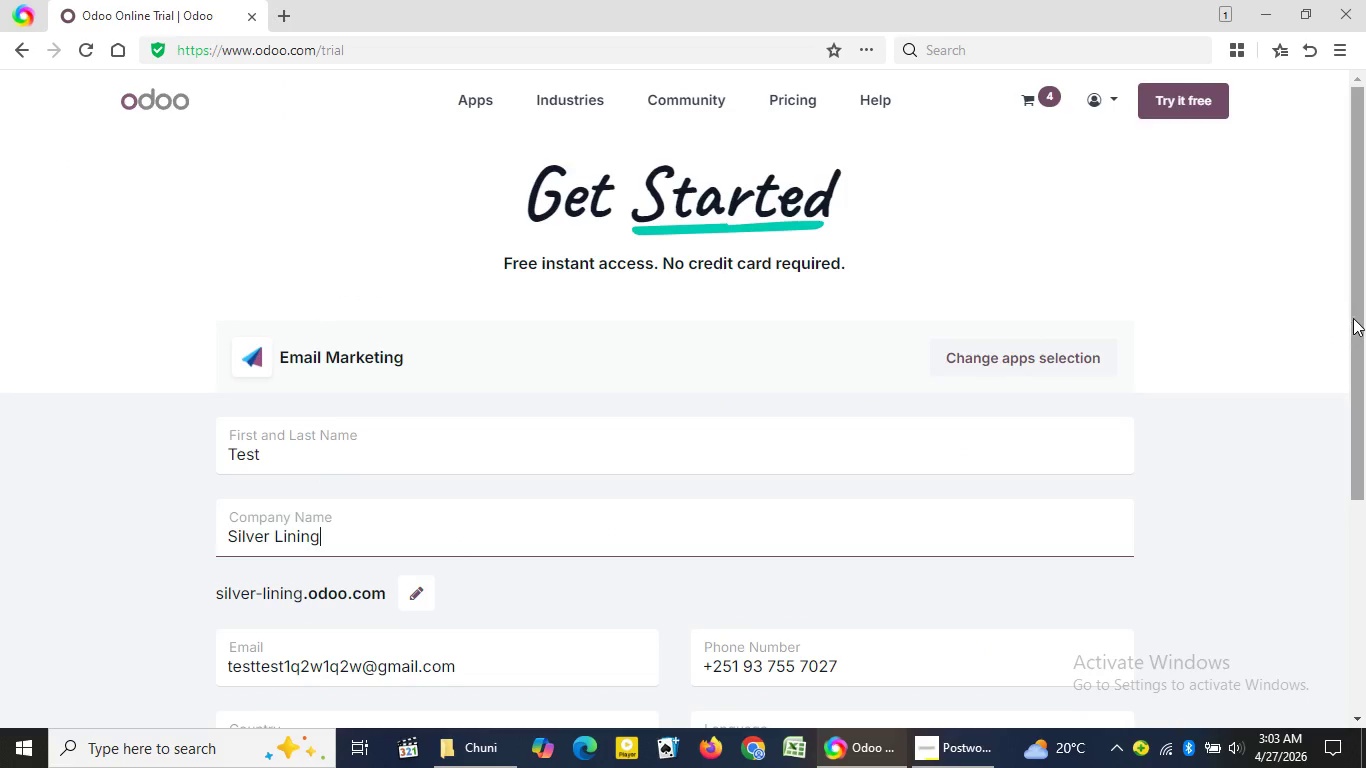 
left_click_drag(start_coordinate=[1353, 318], to_coordinate=[1311, 580])
 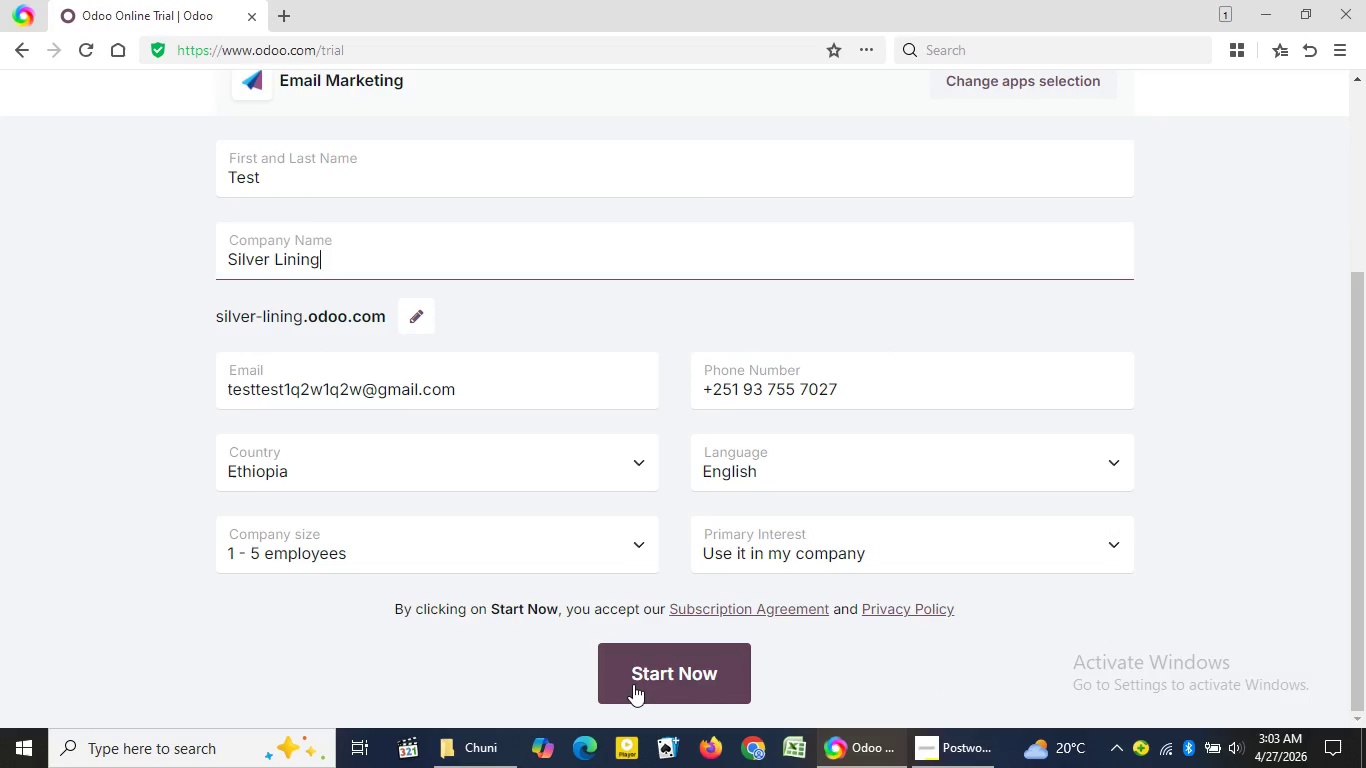 
left_click([633, 684])
 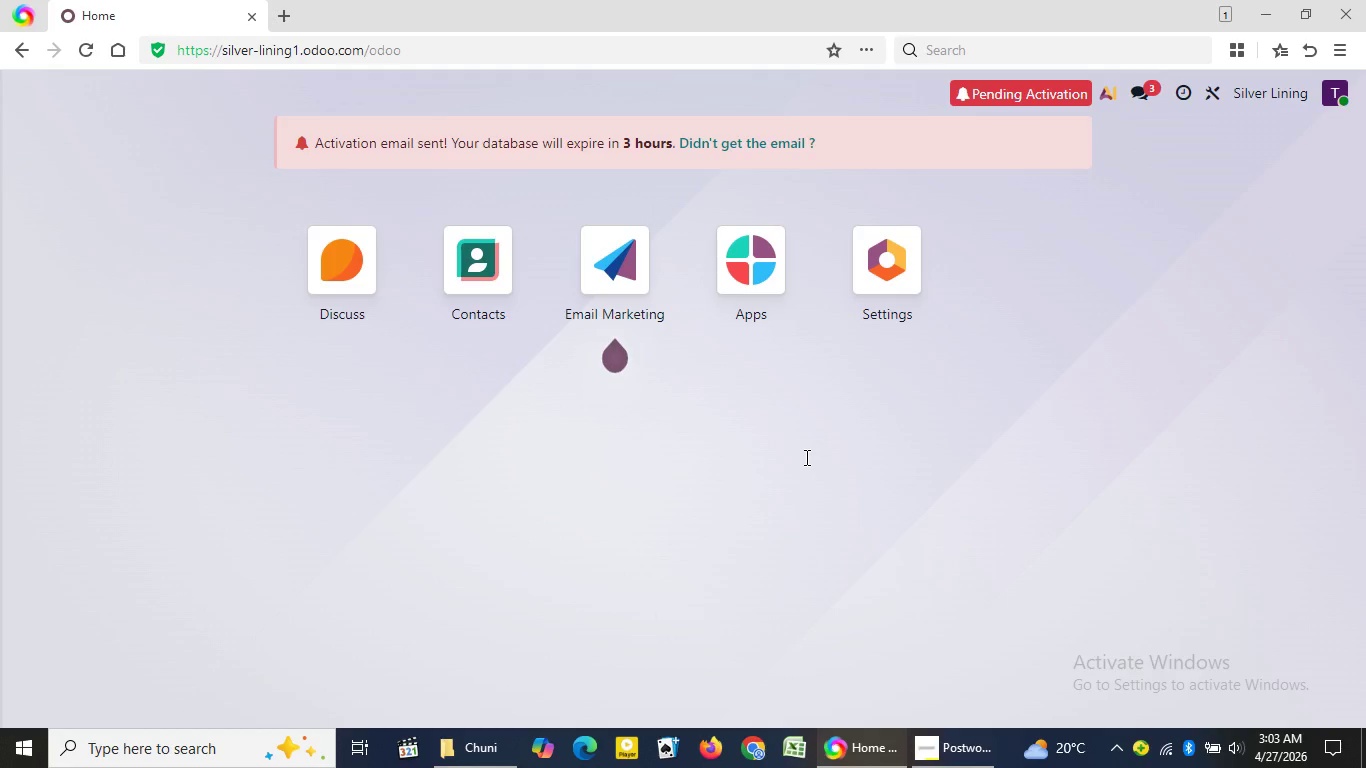 
wait(37.45)
 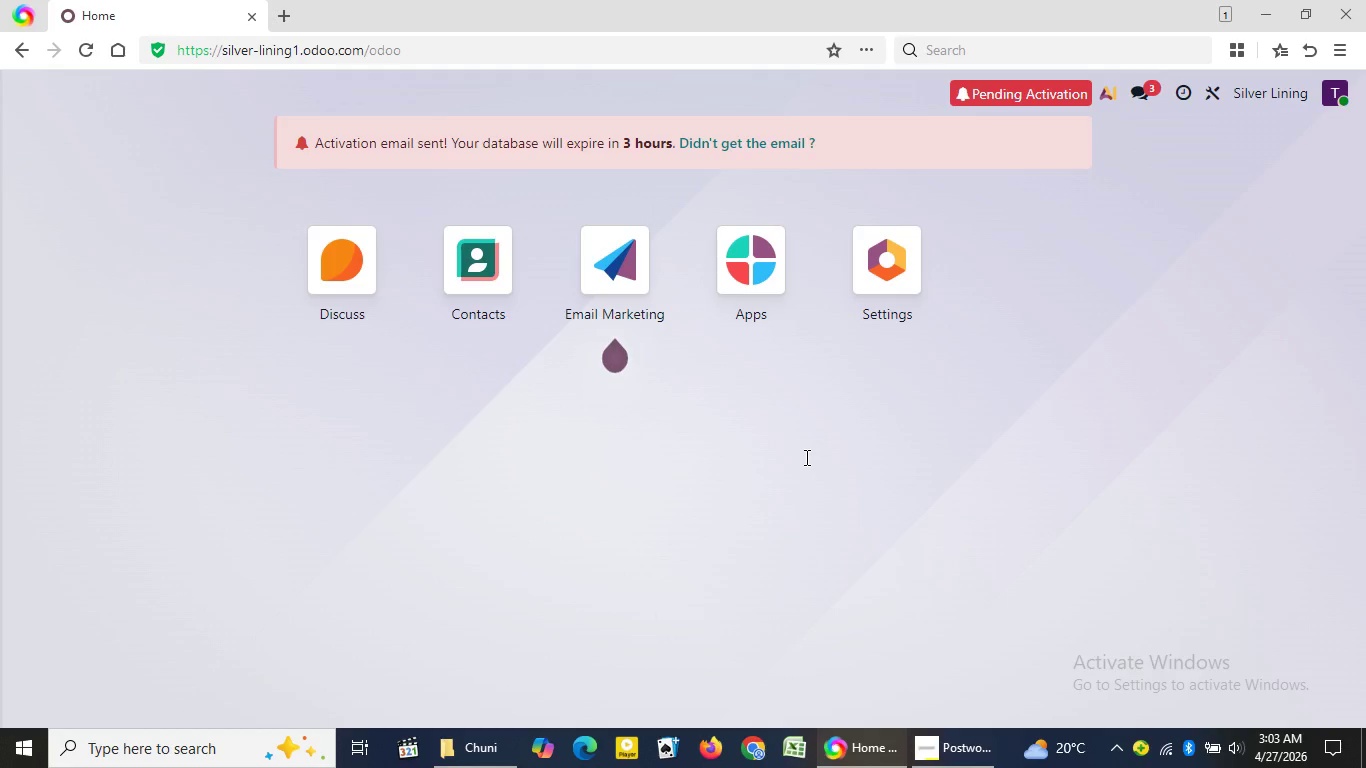 
left_click([284, 7])
 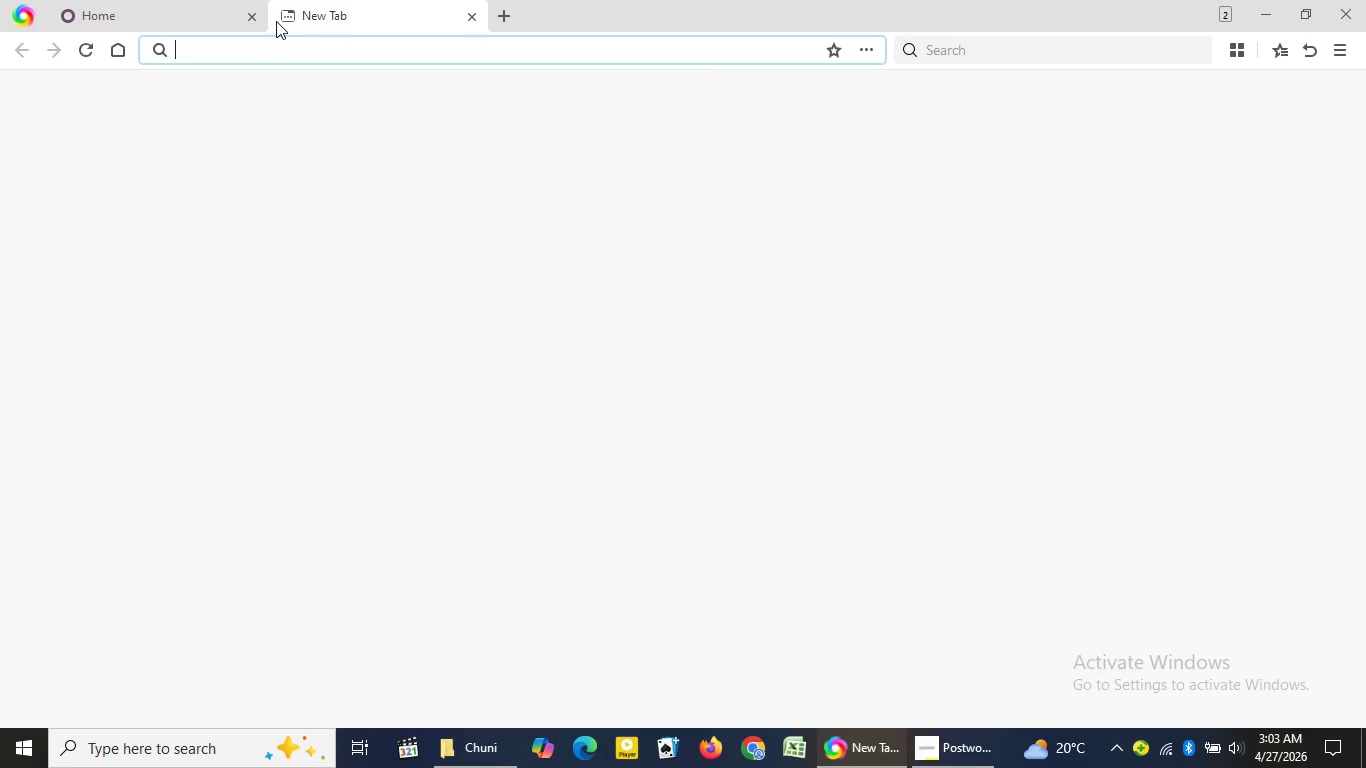 
key(G)
 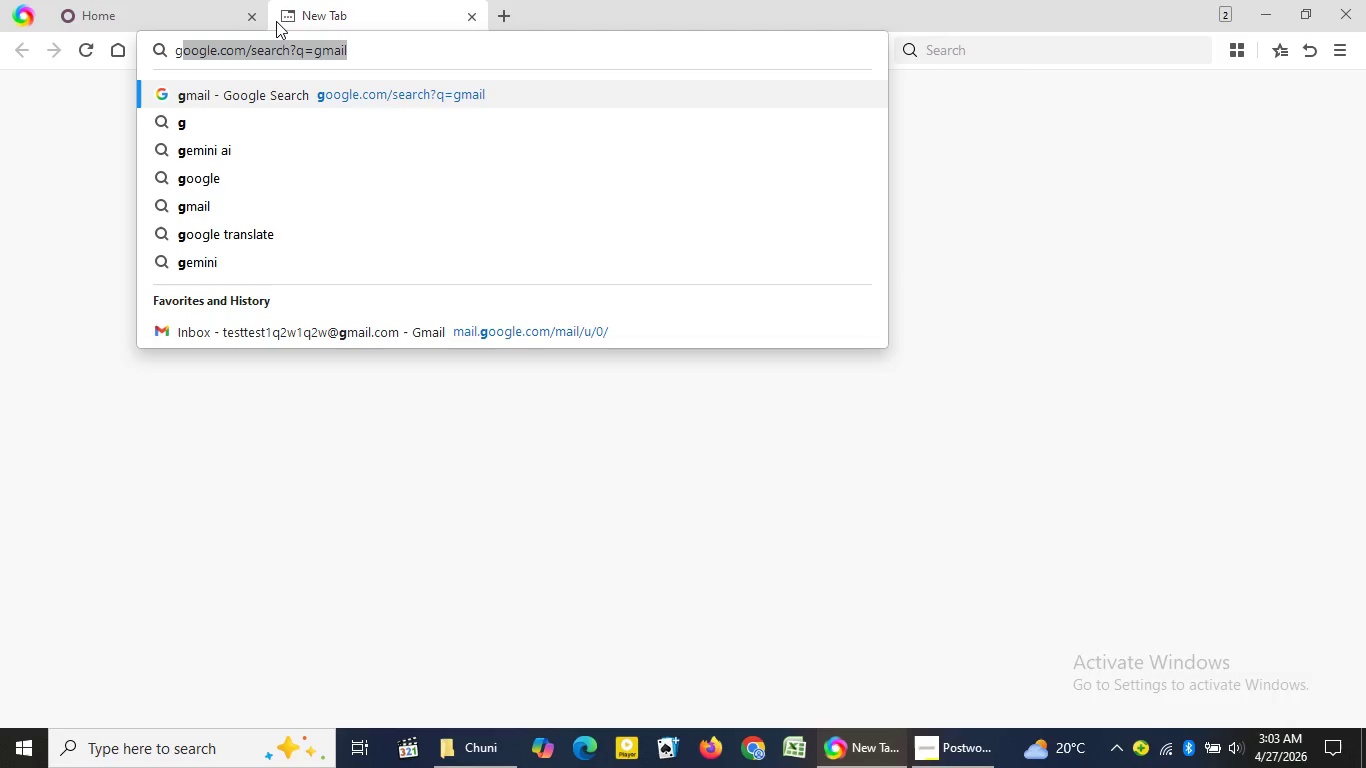 
left_click([316, 335])
 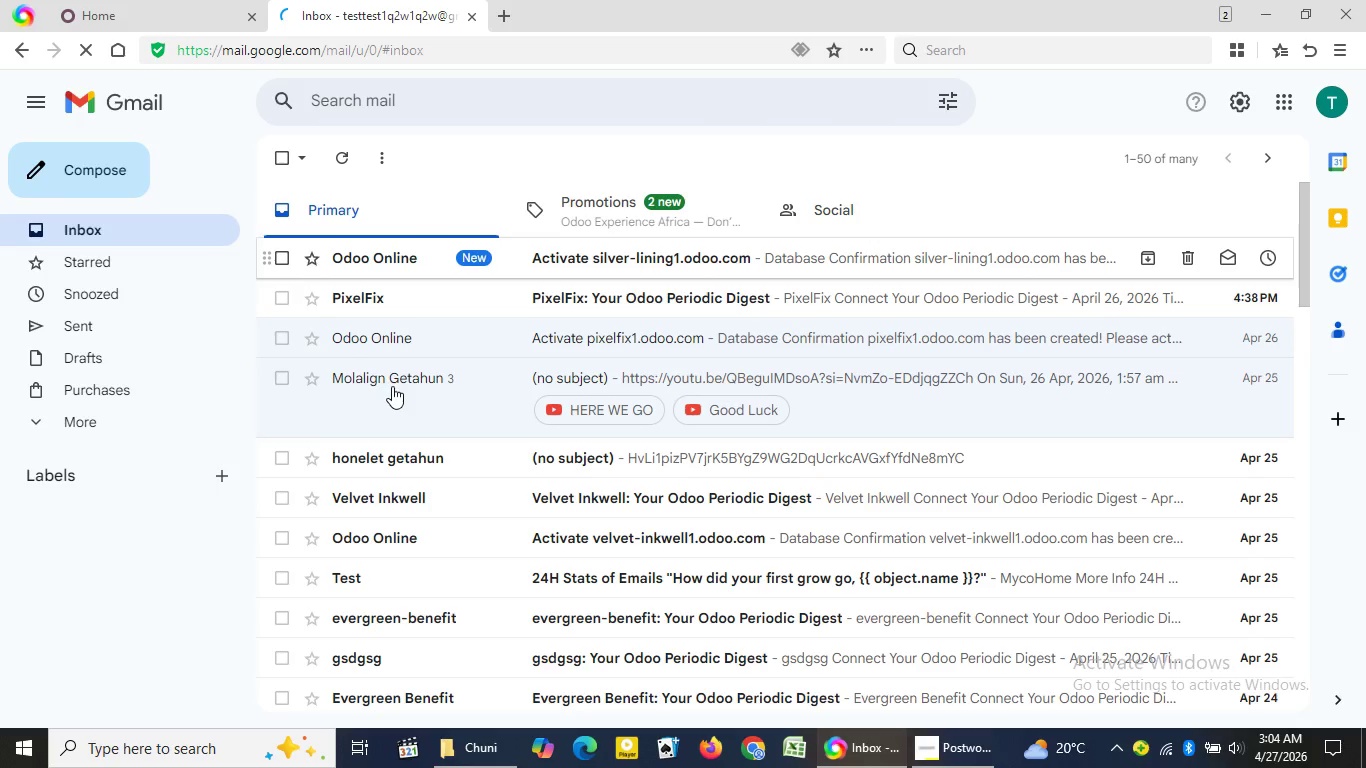 
wait(27.23)
 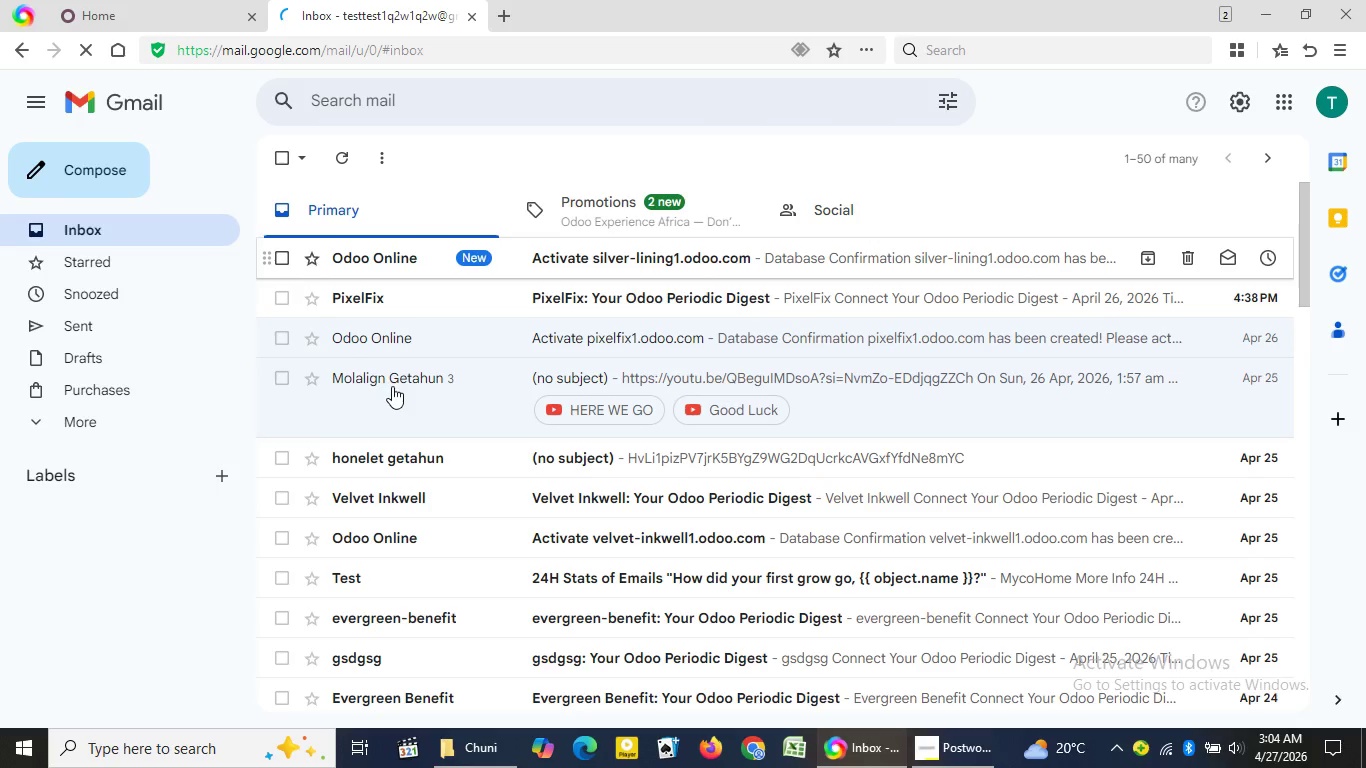 
left_click([694, 254])
 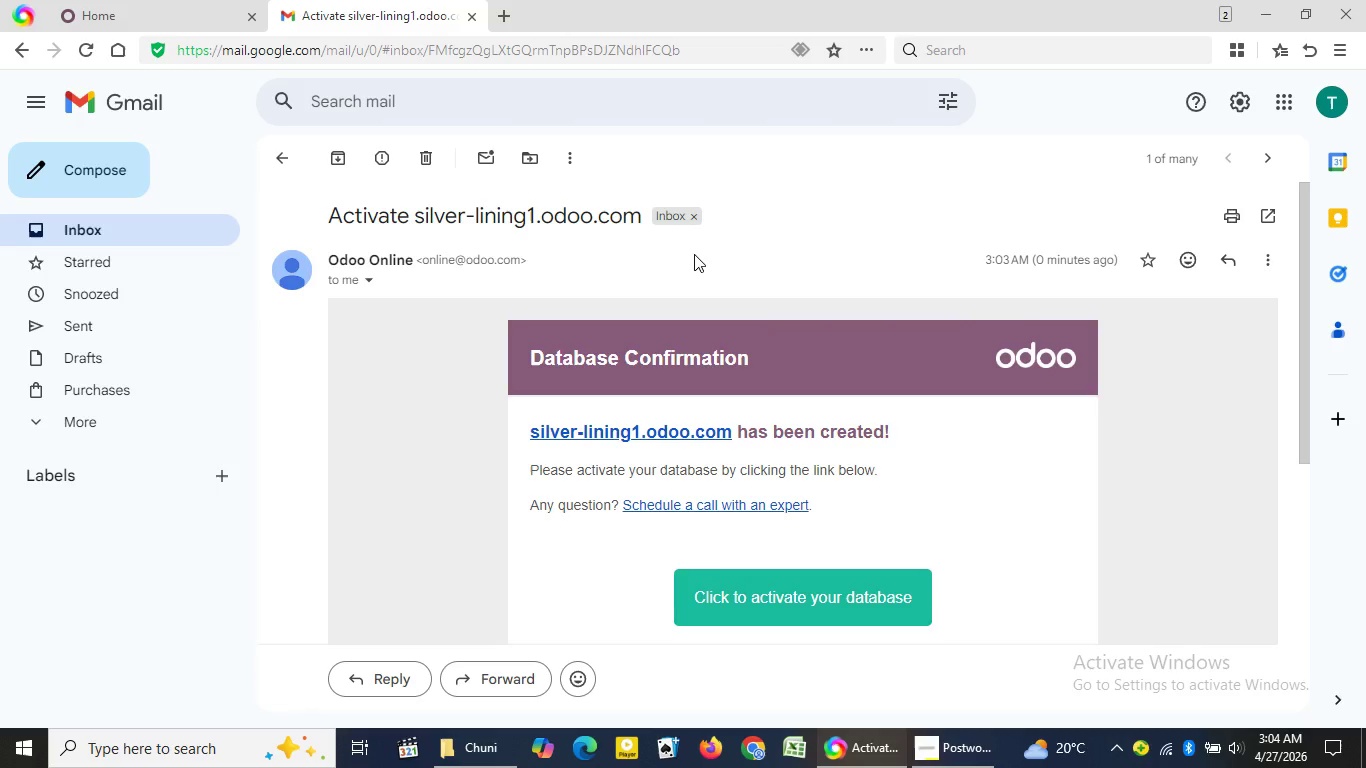 
wait(16.31)
 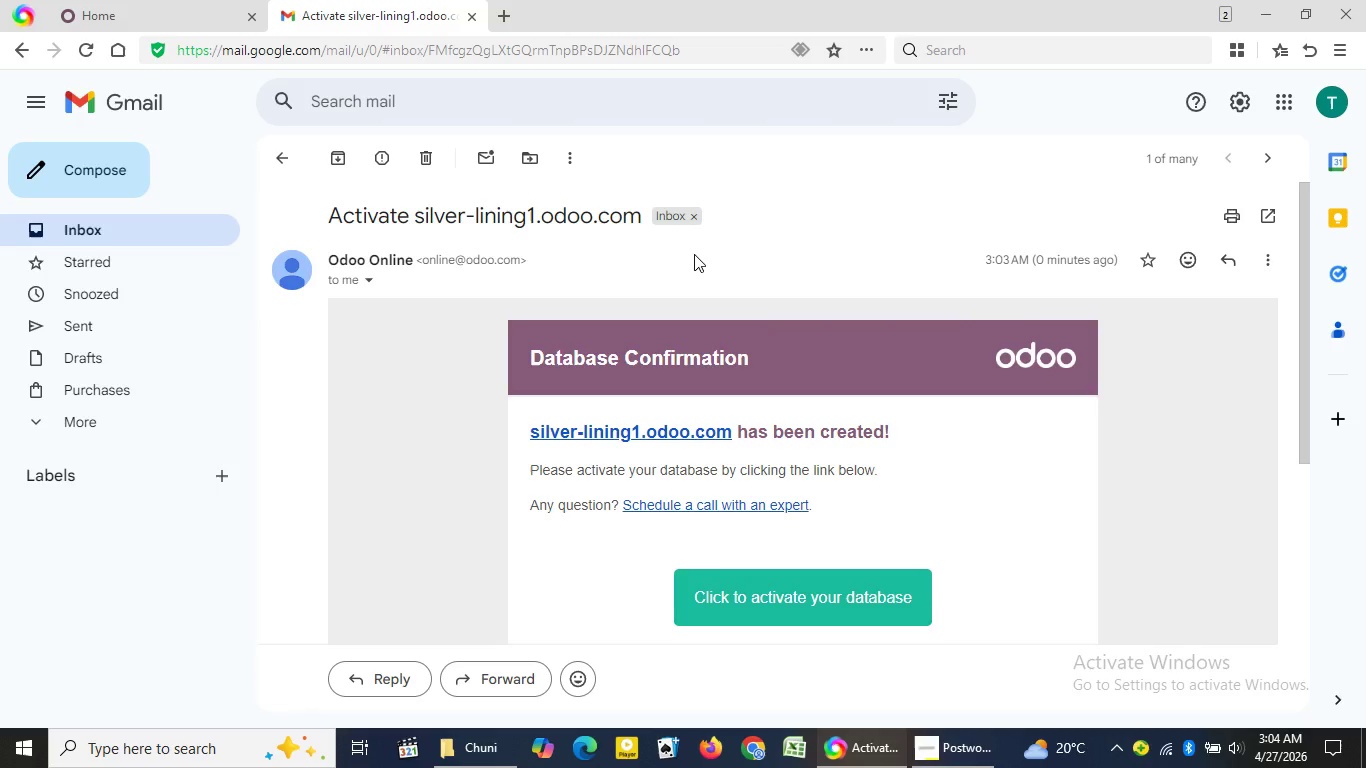 
left_click([871, 602])
 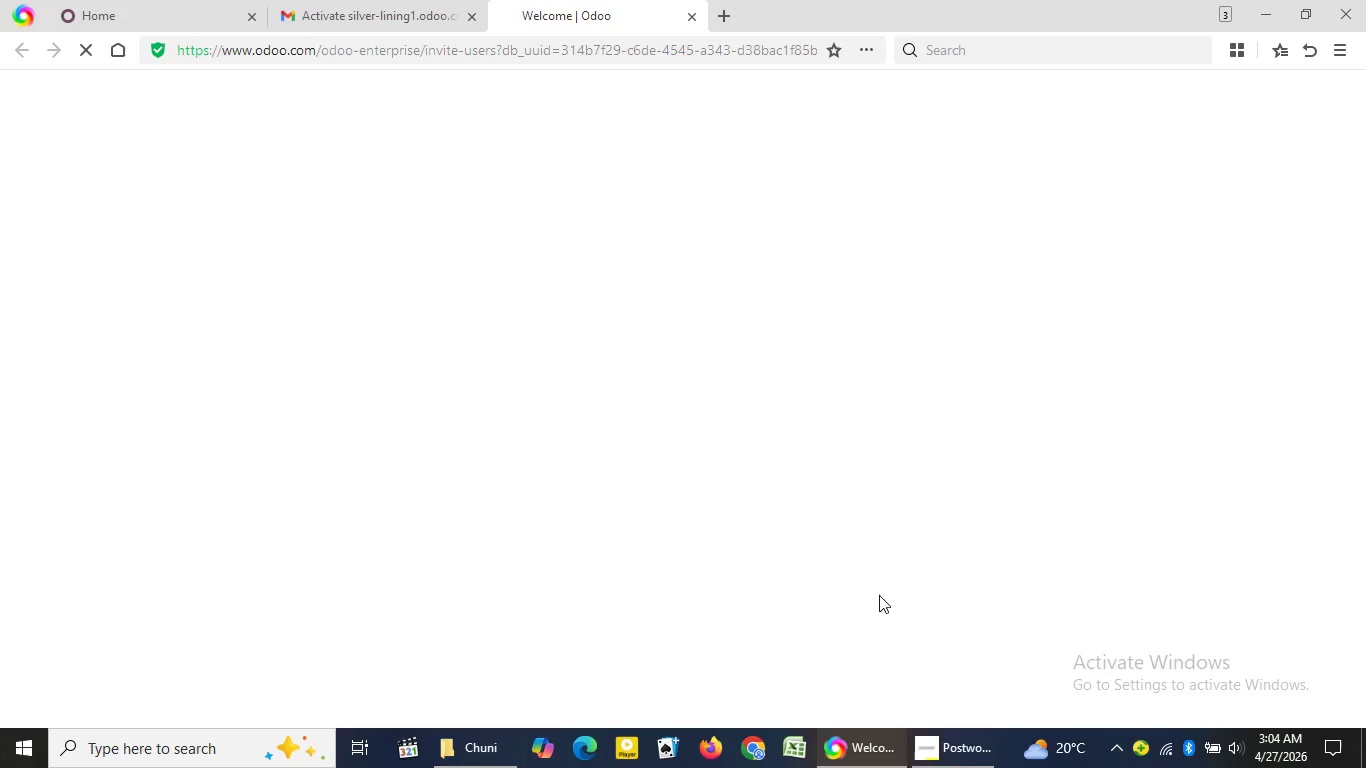 
wait(12.42)
 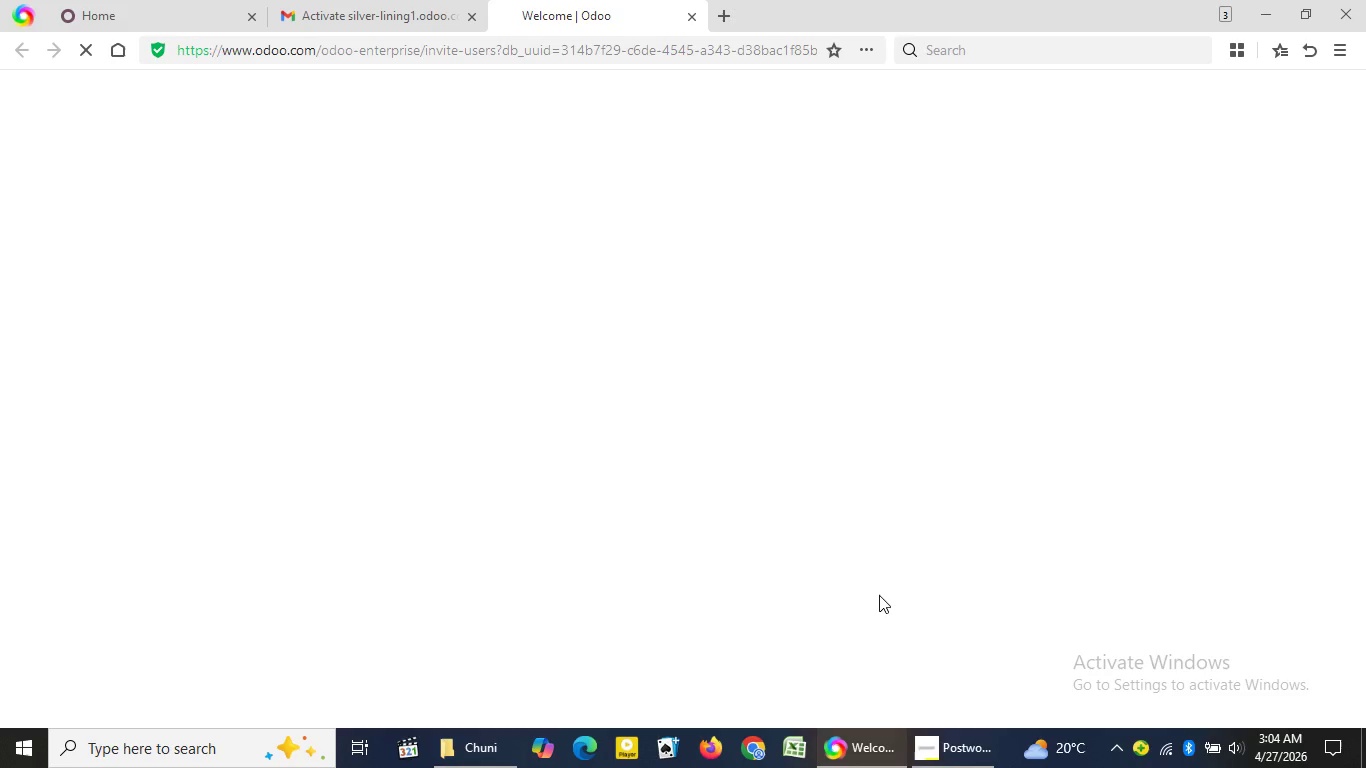 
left_click([693, 11])
 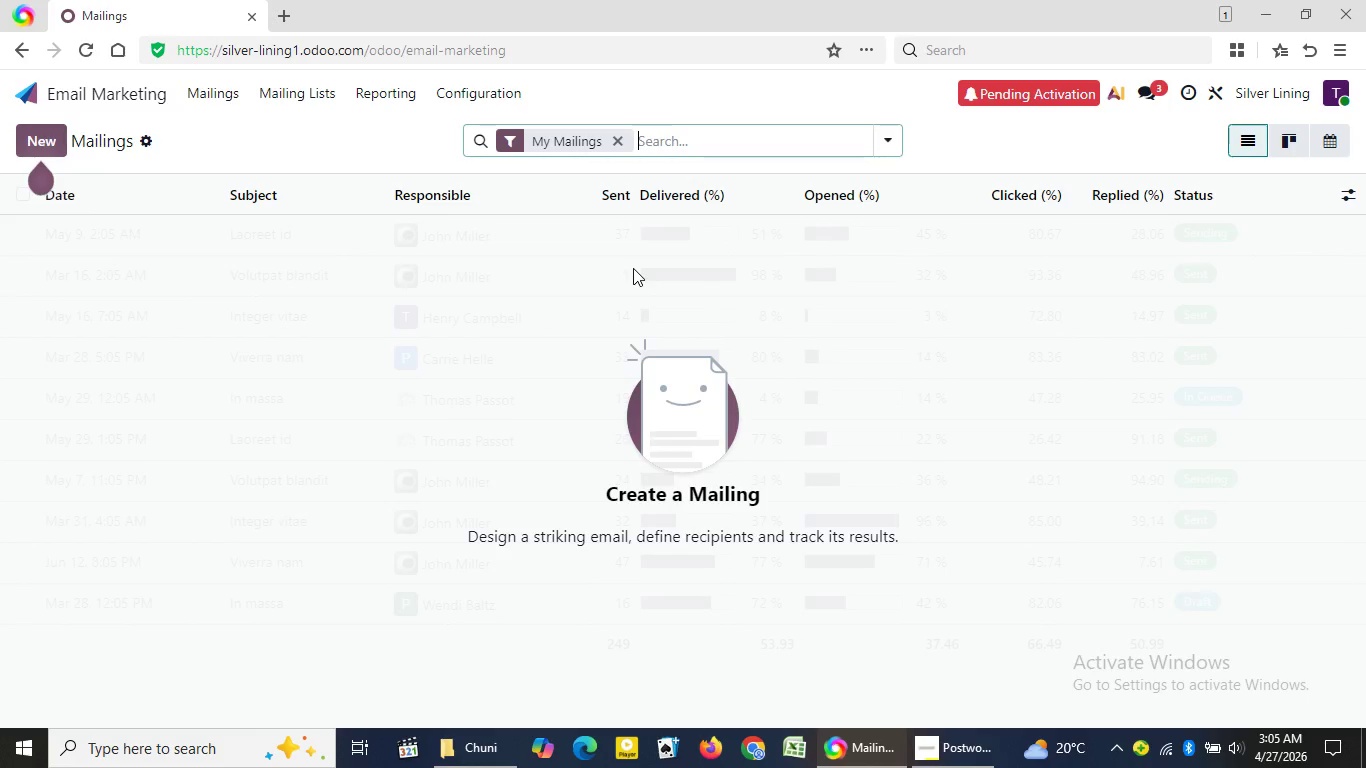 
wait(15.48)
 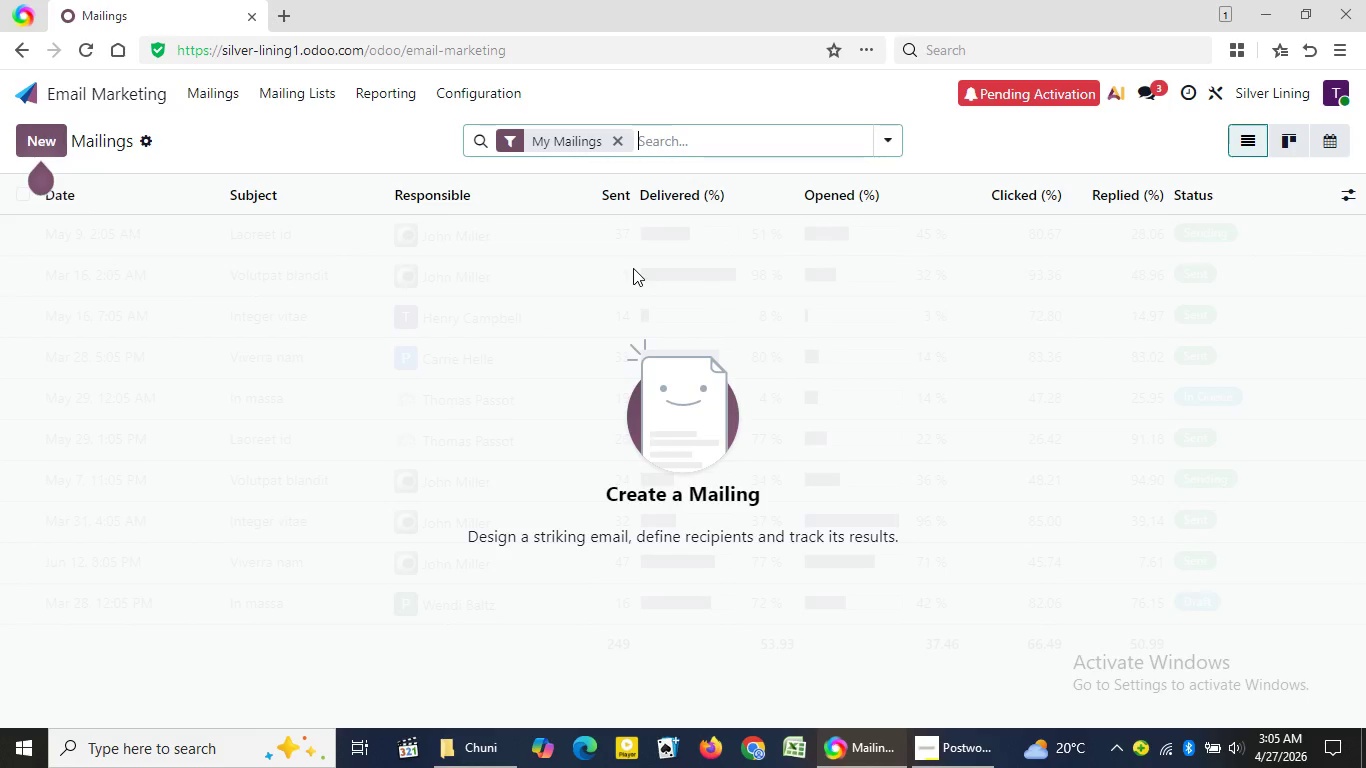 
left_click([50, 130])
 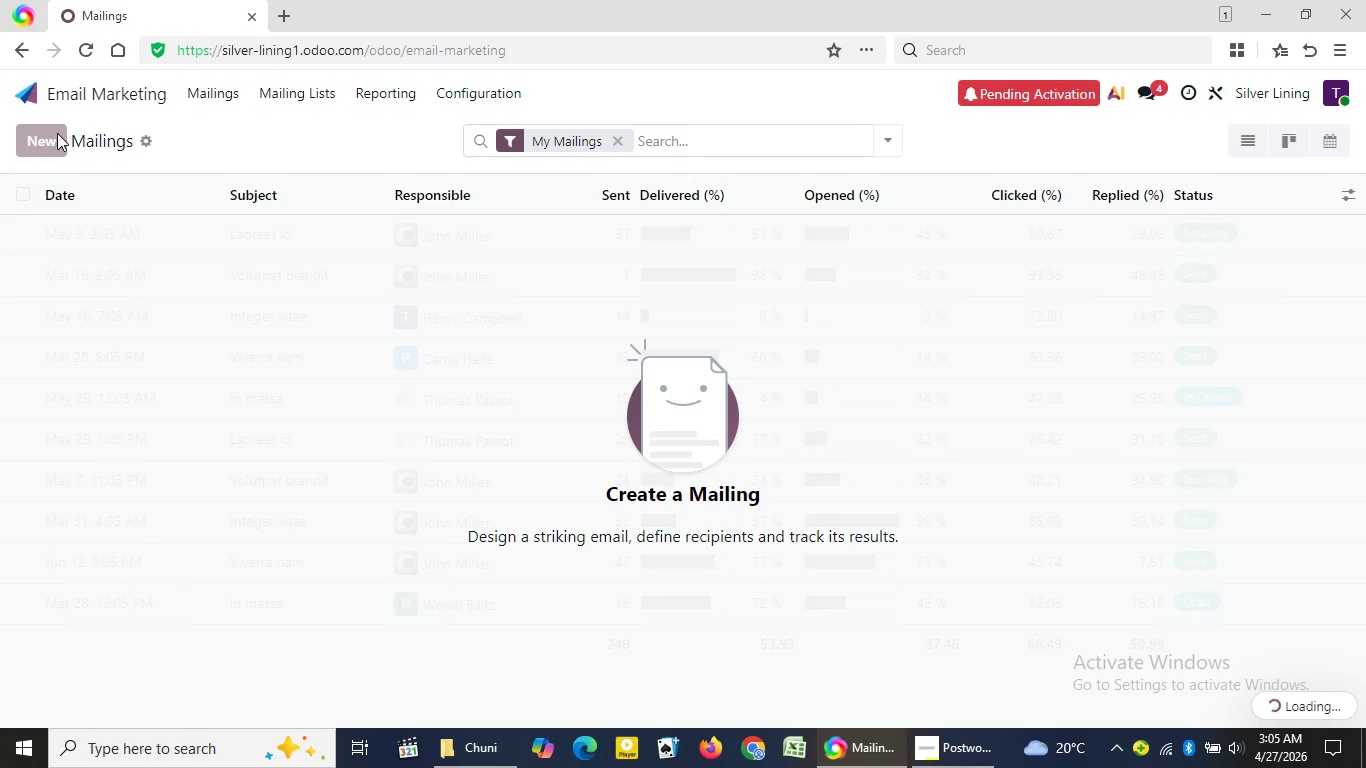 
mouse_move([95, 148])
 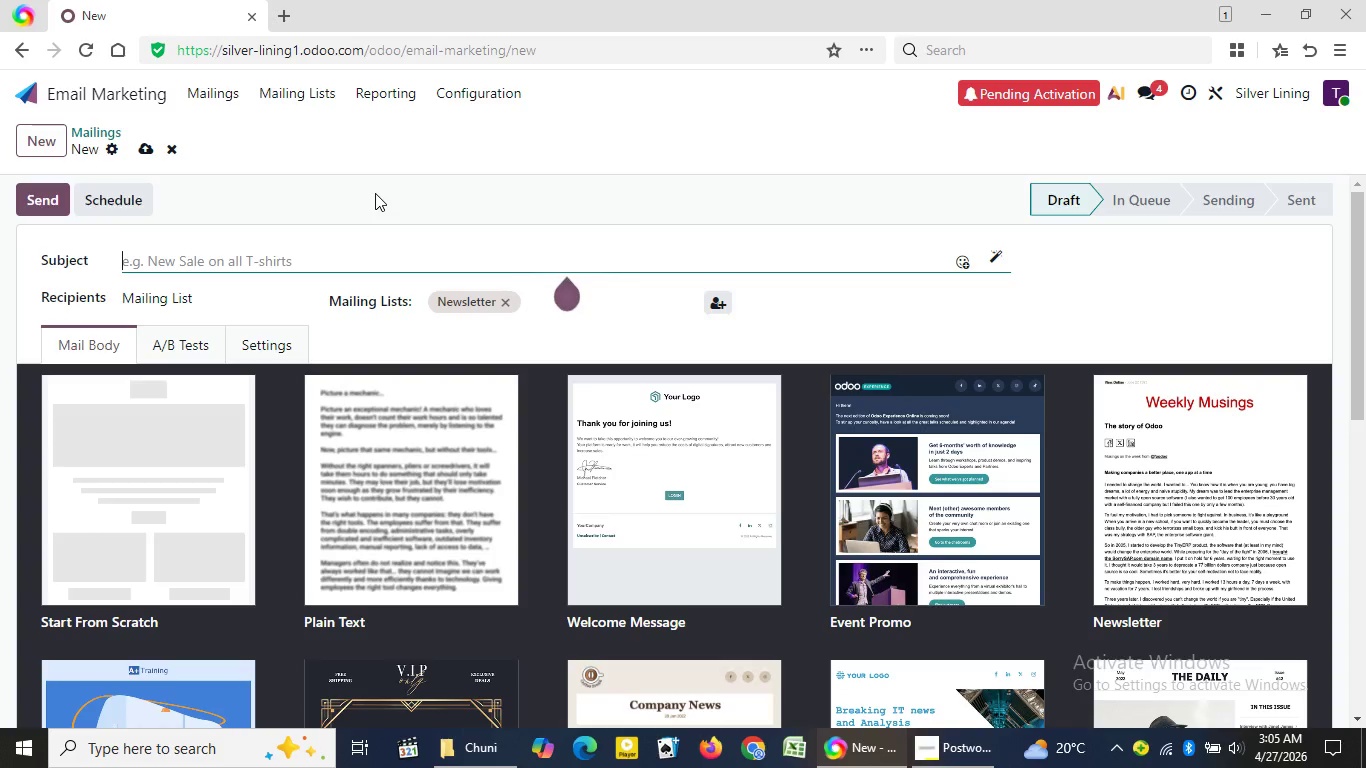 
wait(33.85)
 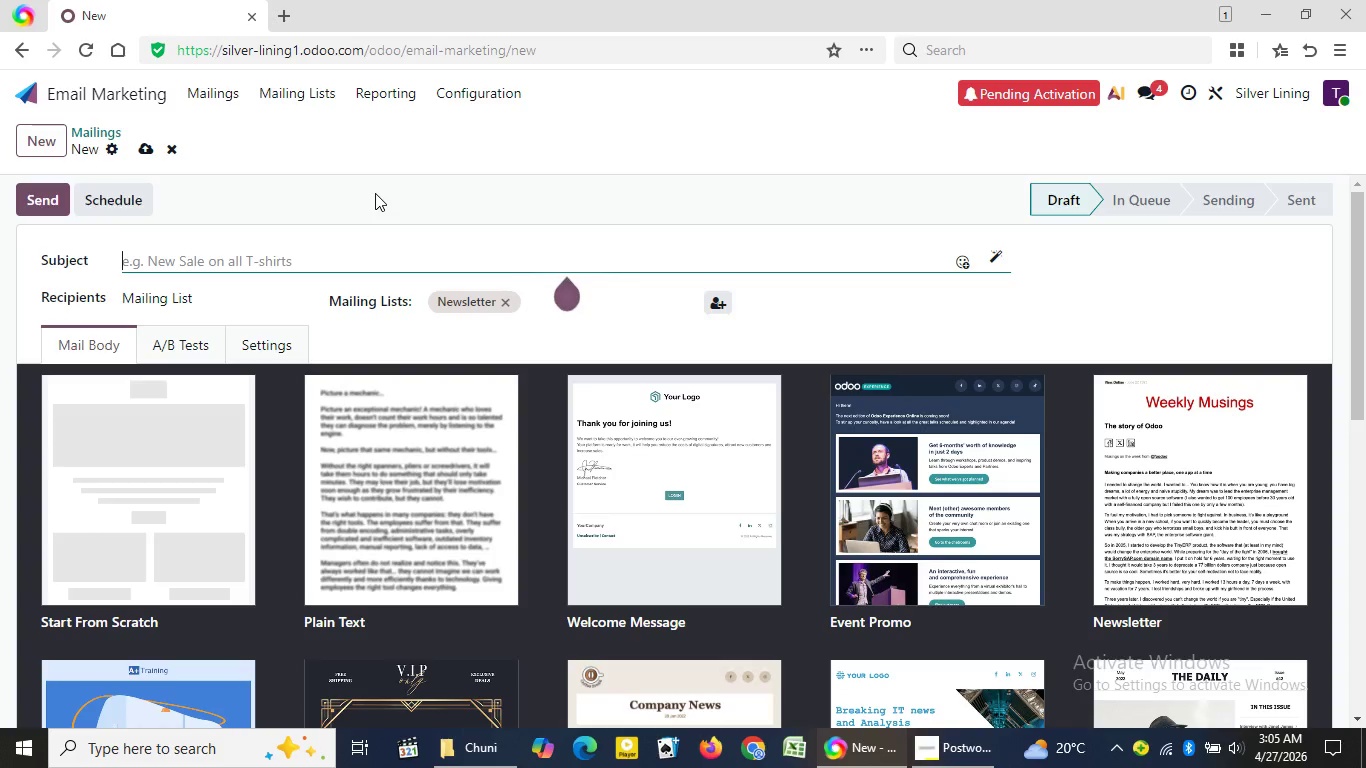 
left_click_drag(start_coordinate=[1359, 331], to_coordinate=[1334, 539])
 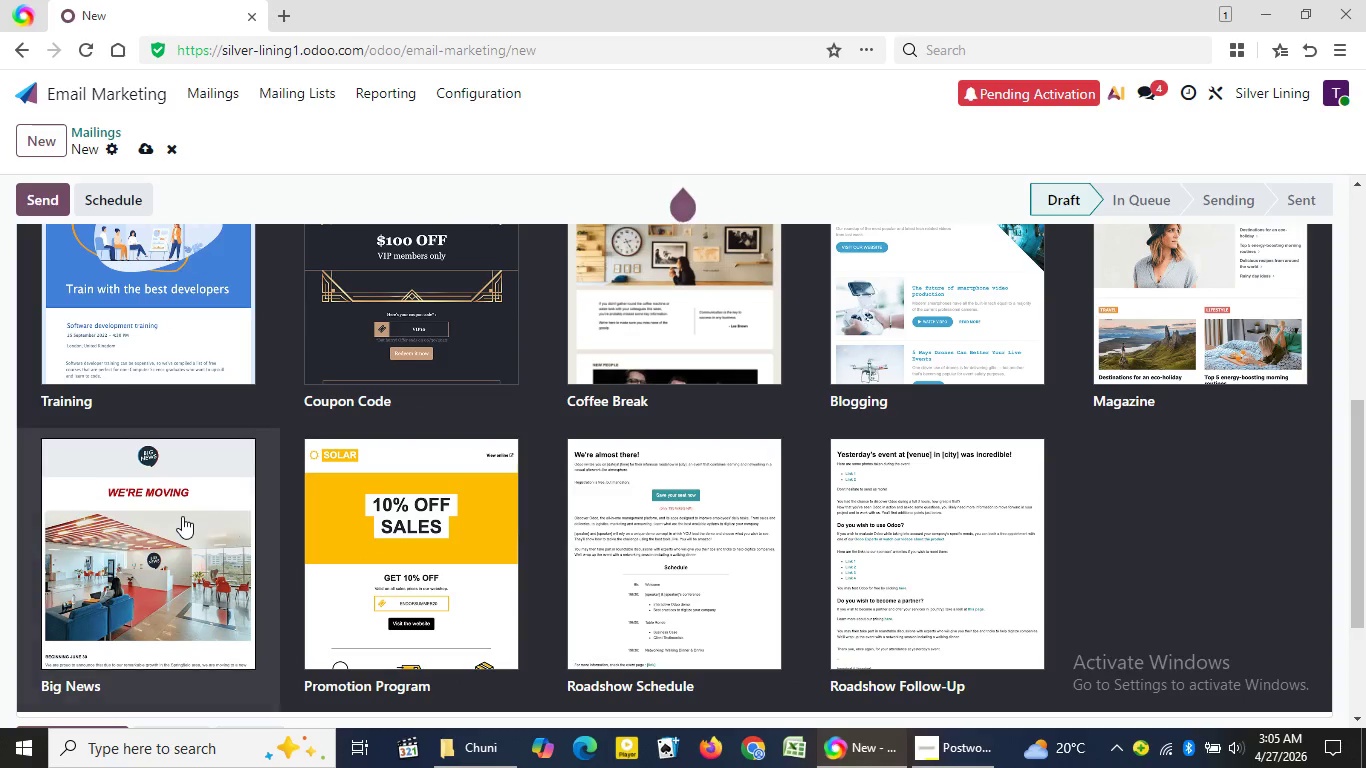 
left_click([182, 516])
 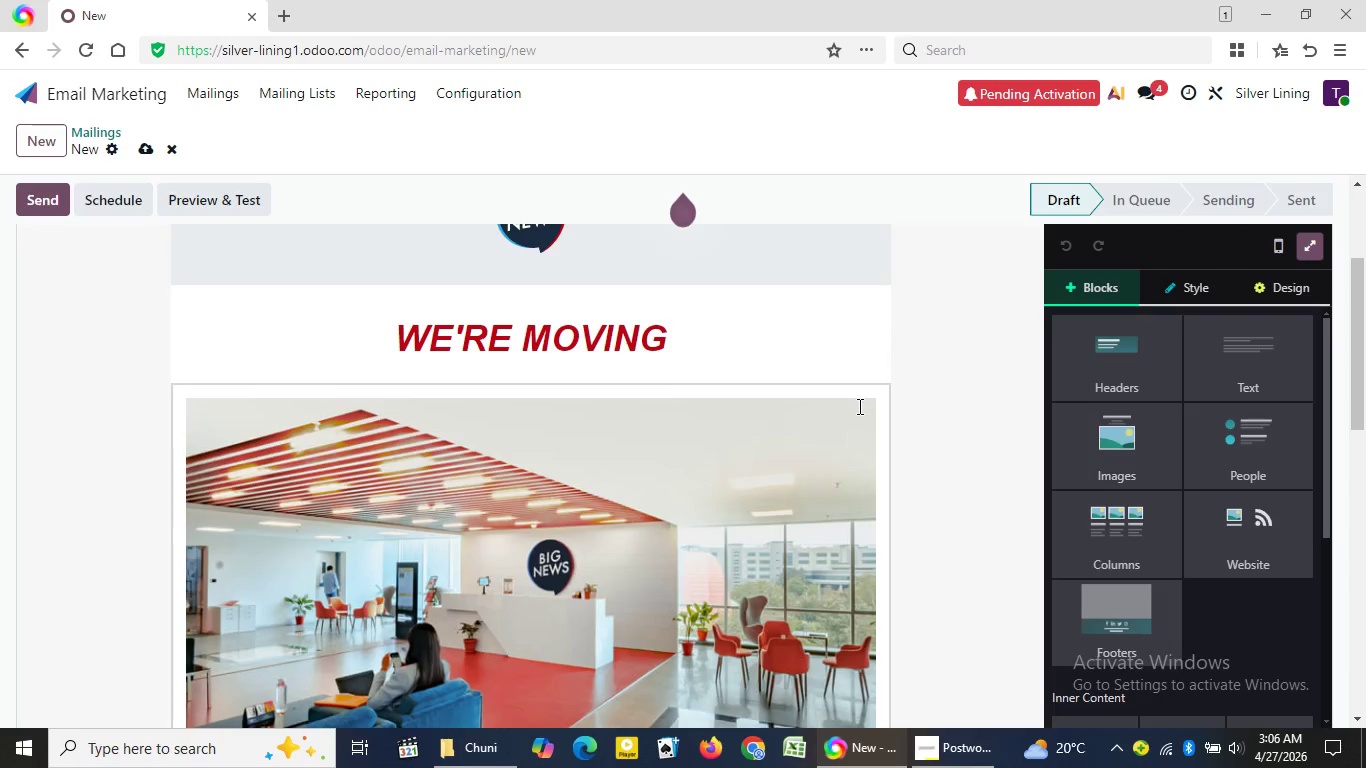 
wait(12.36)
 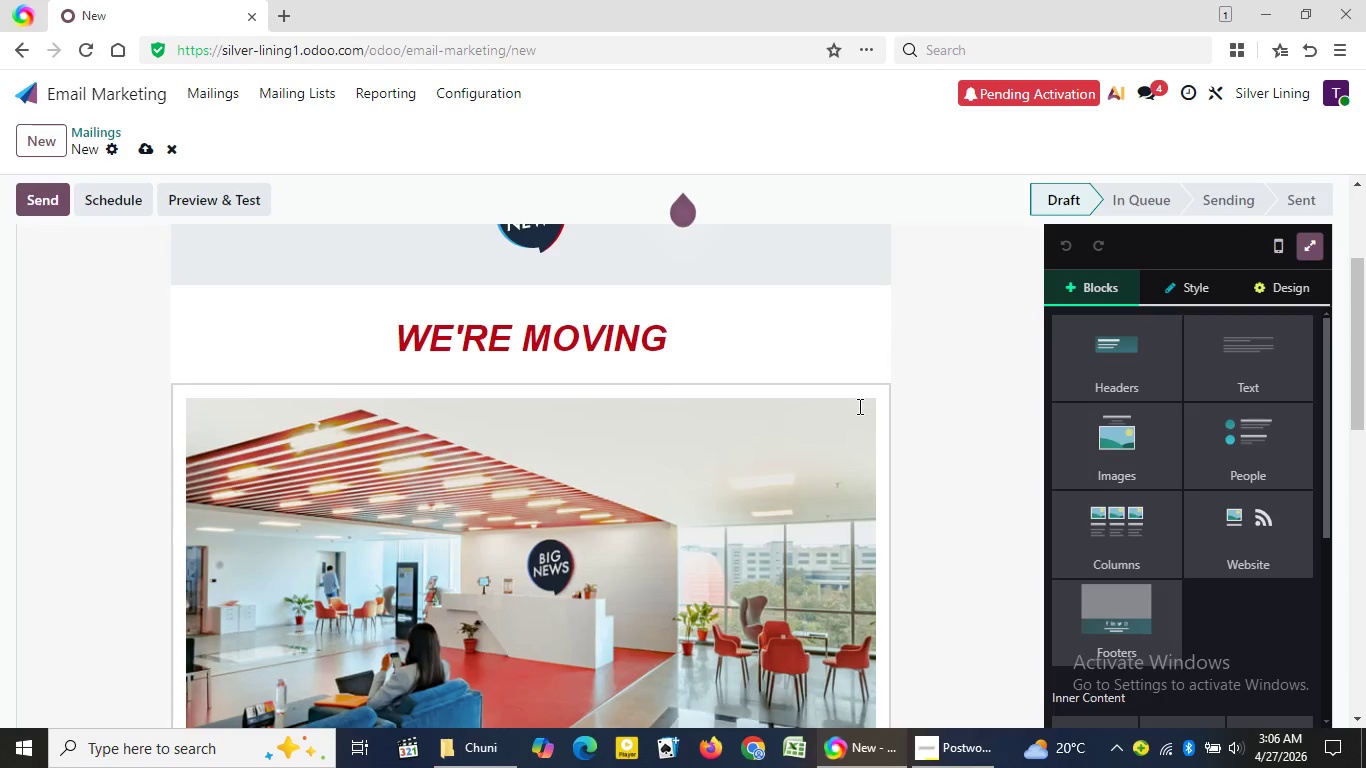 
left_click_drag(start_coordinate=[1362, 316], to_coordinate=[1365, 213])
 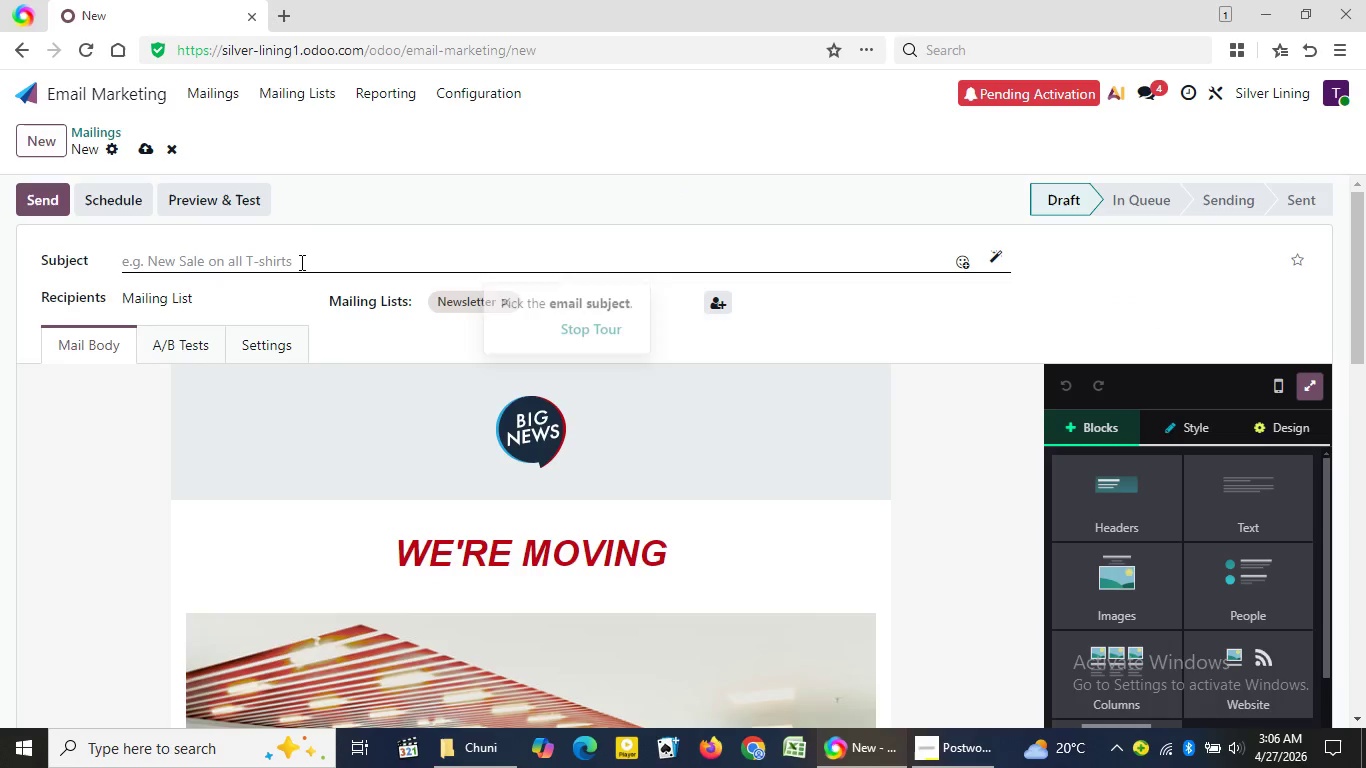 
left_click([300, 262])
 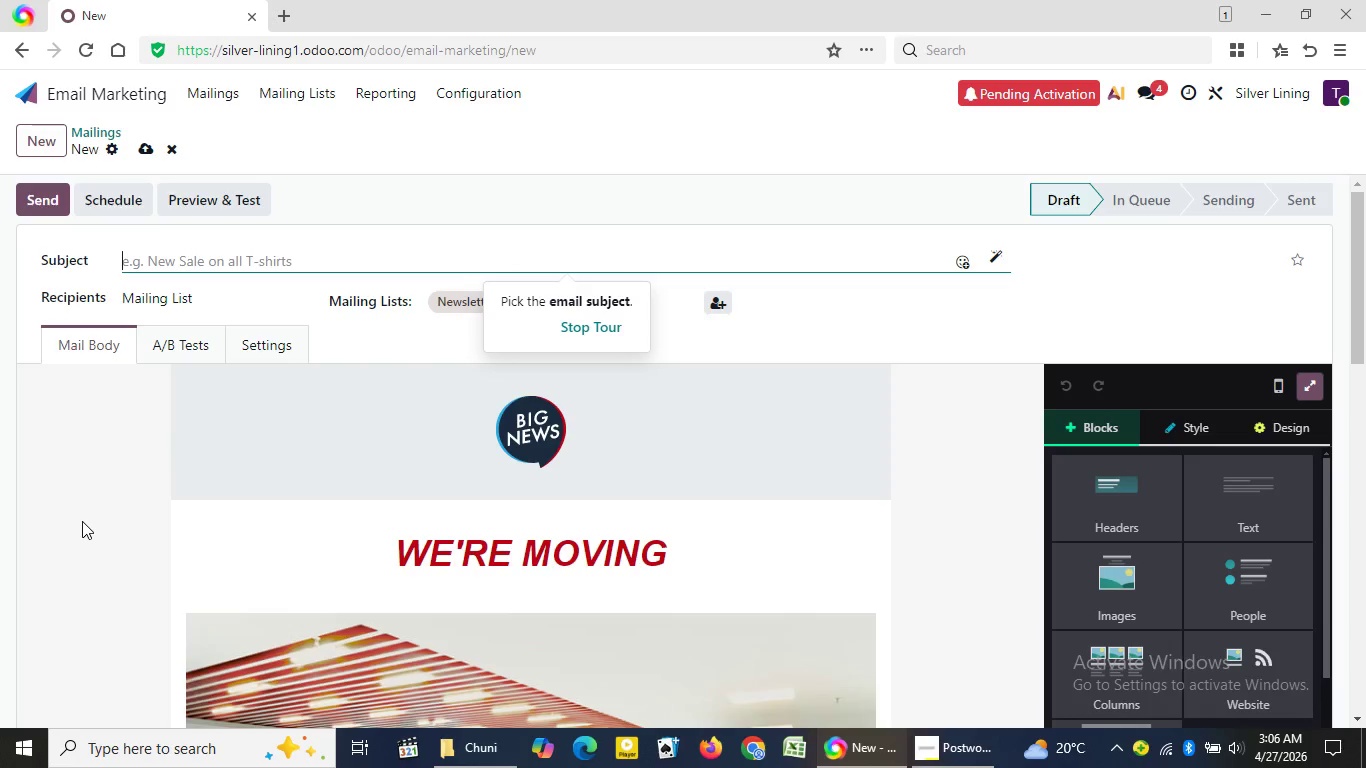 
wait(8.61)
 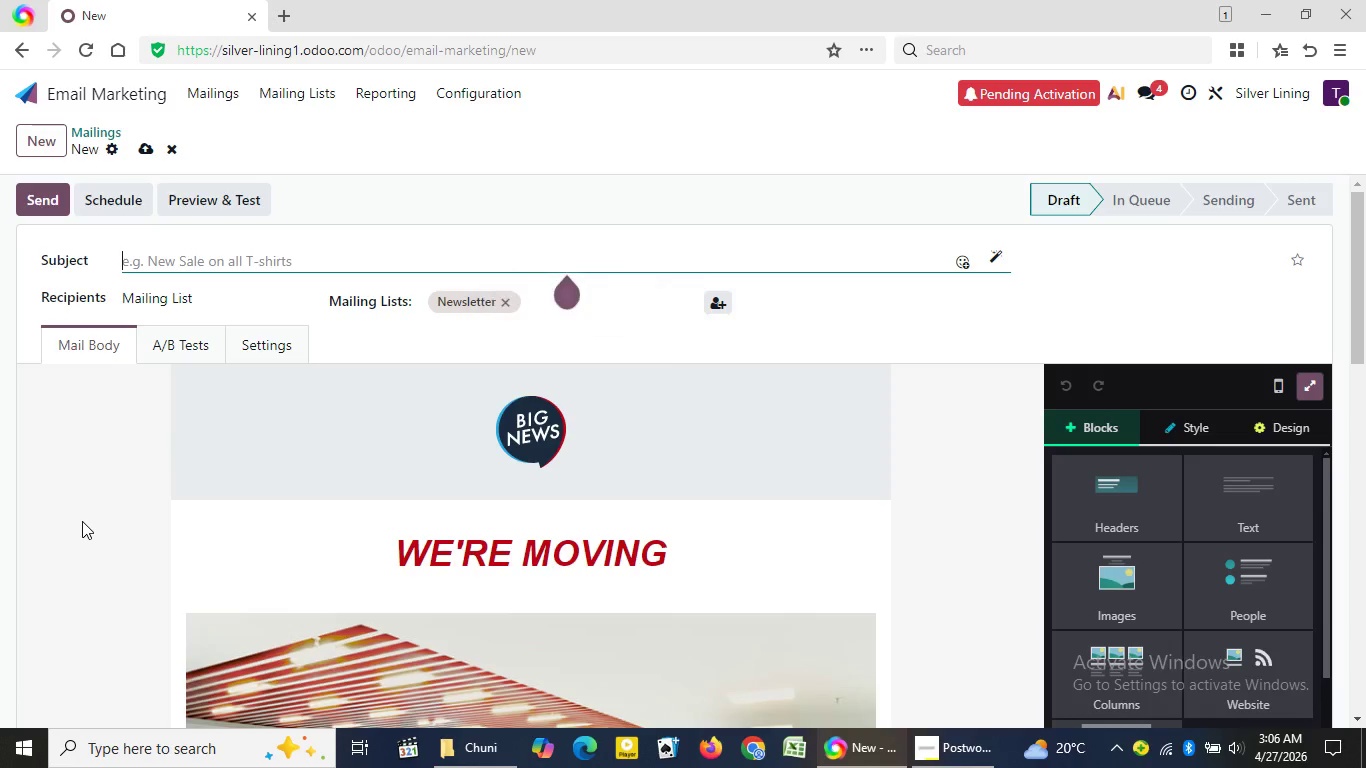 
type(A quick check-in on t)
key(Backspace)
type(your interior)
 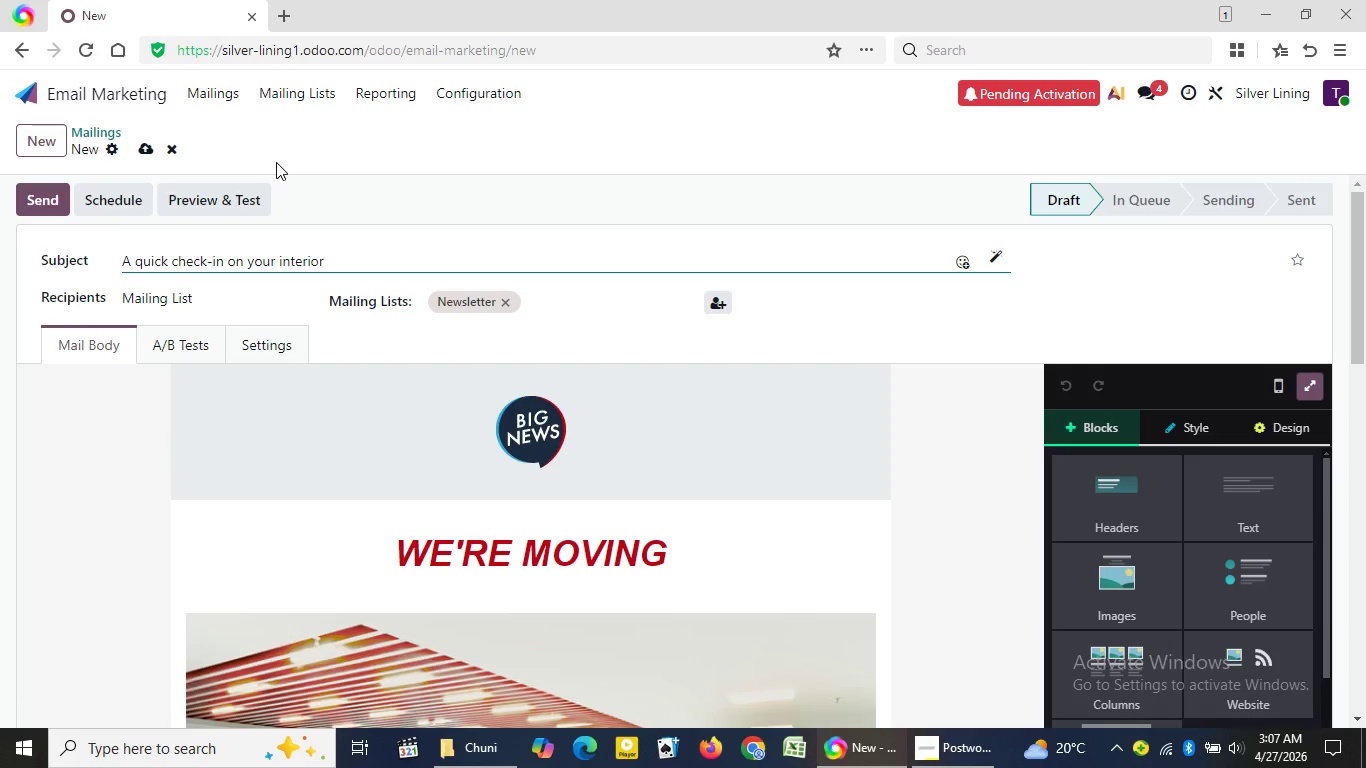 
wait(23.58)
 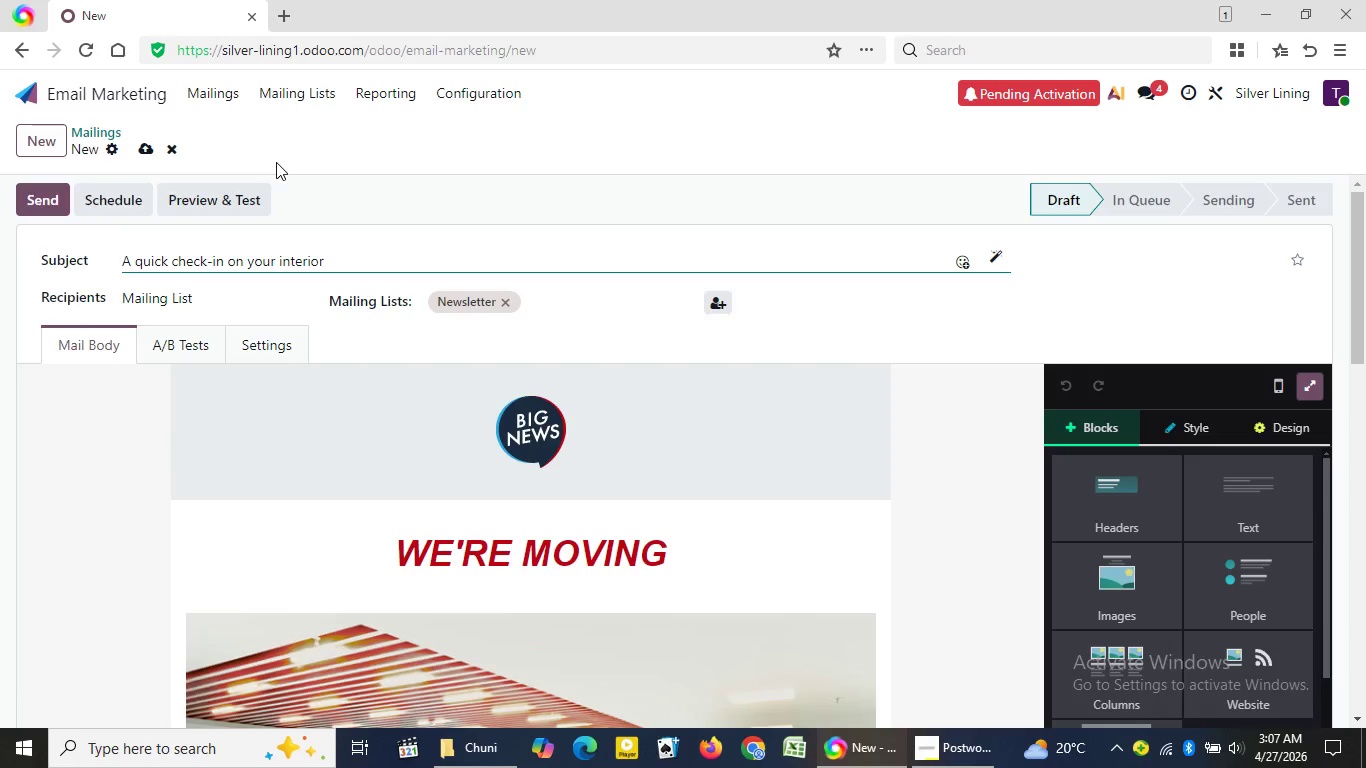 
type( care)
 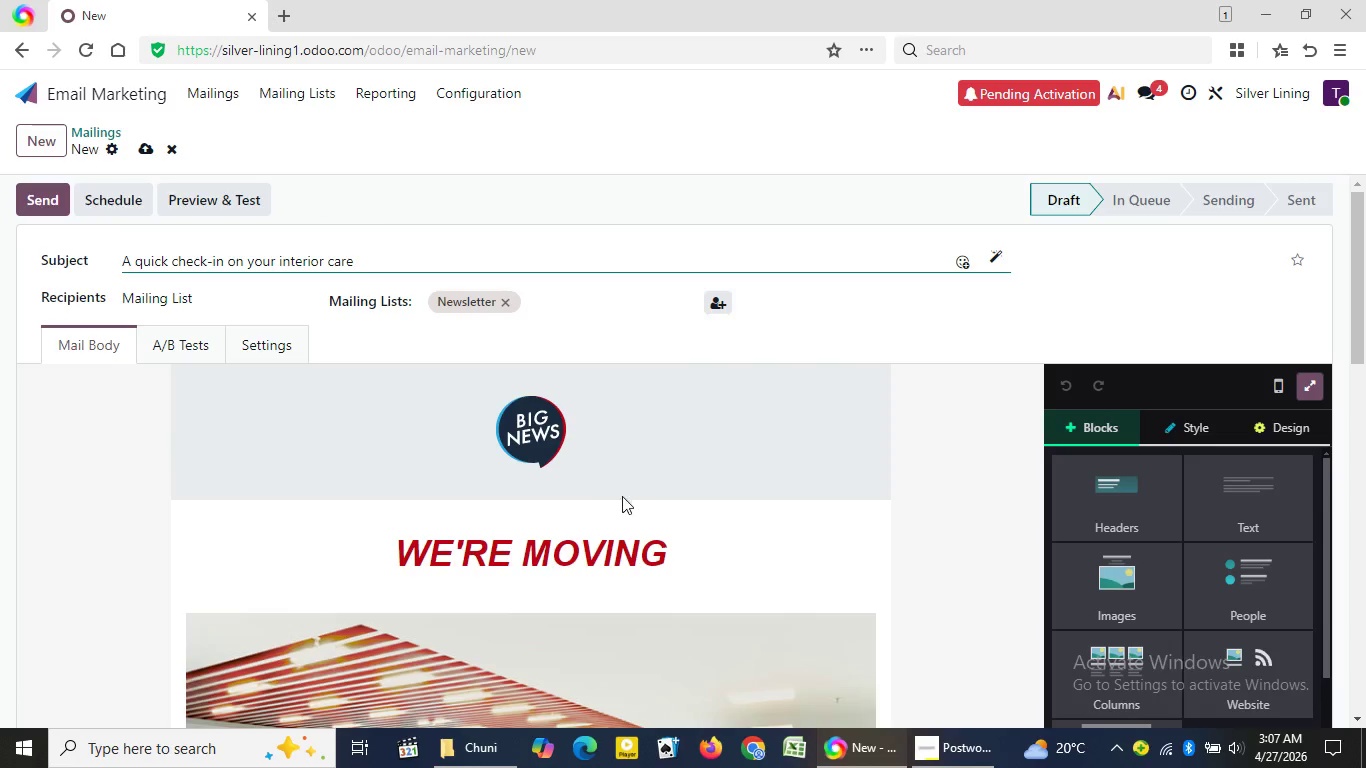 
left_click([673, 548])
 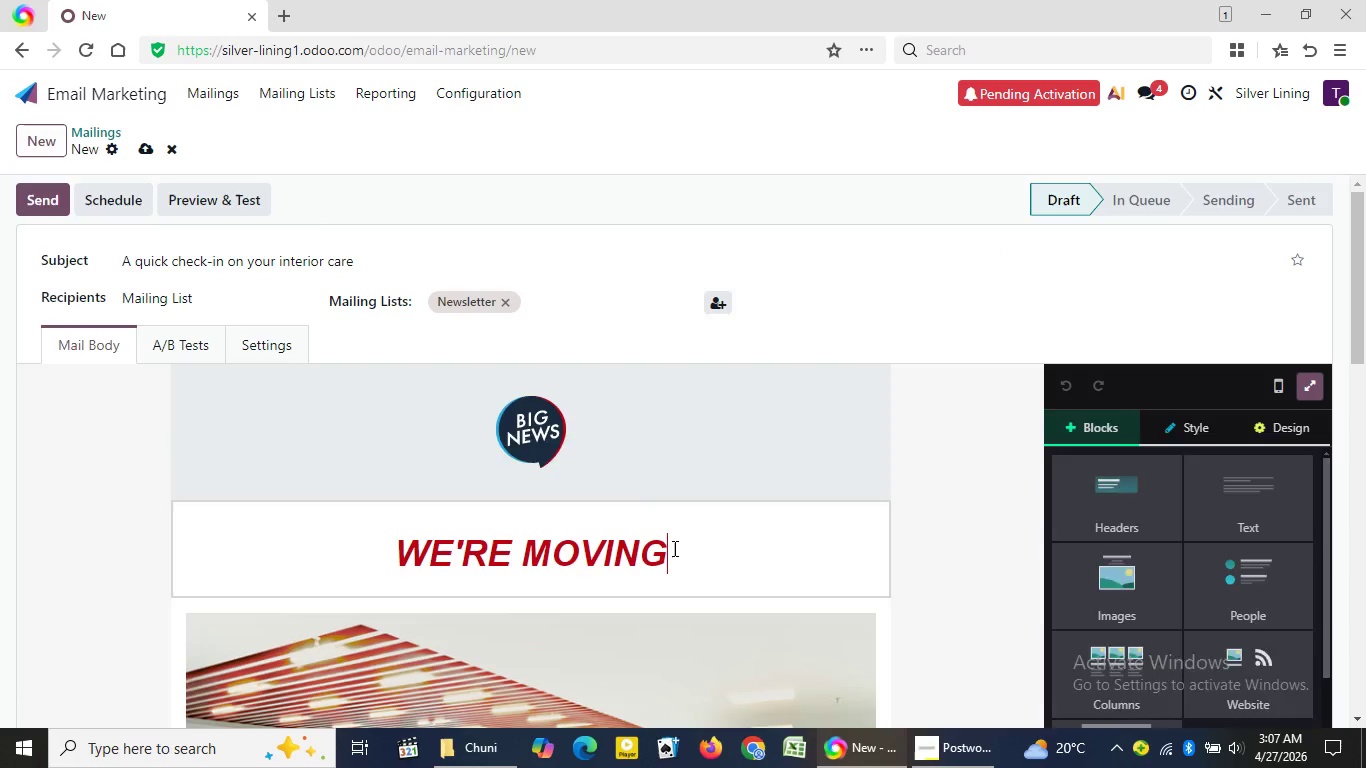 
key(Backspace)
 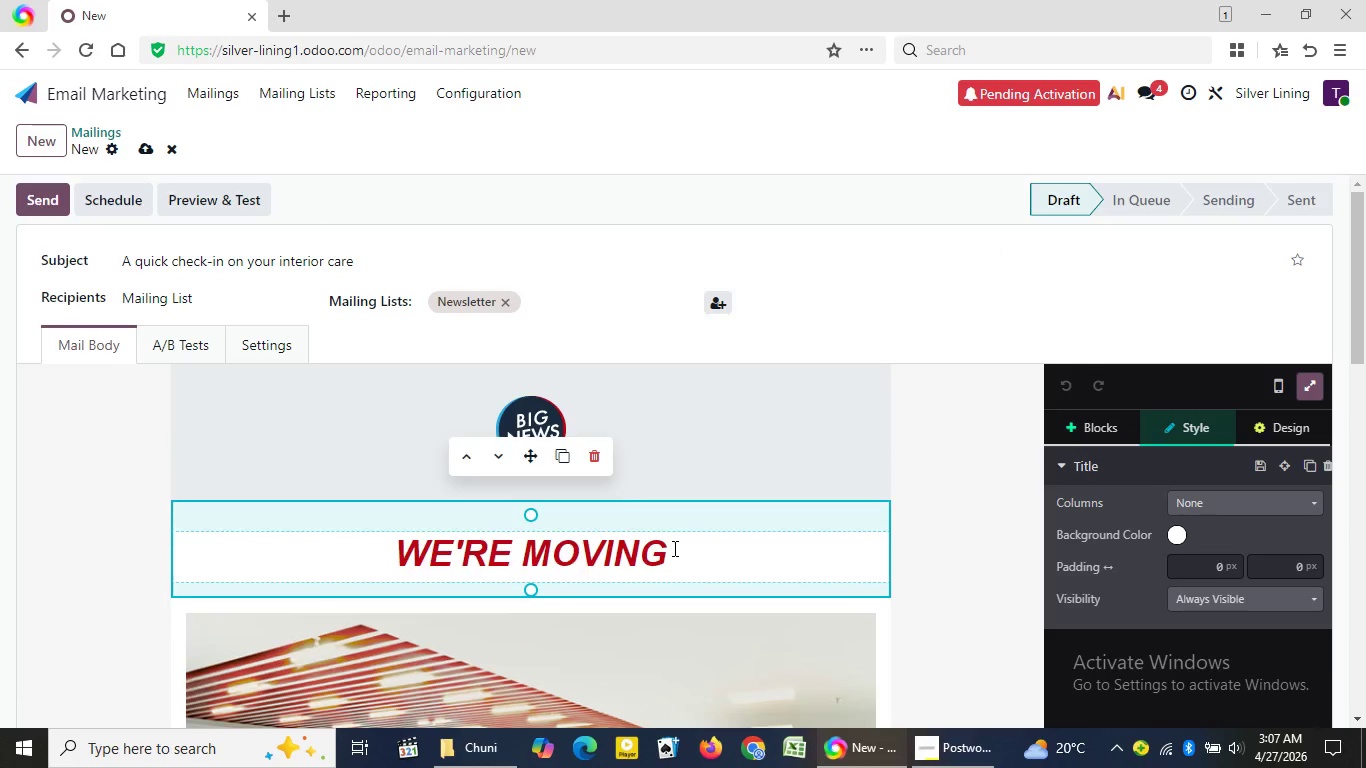 
key(Backspace)
 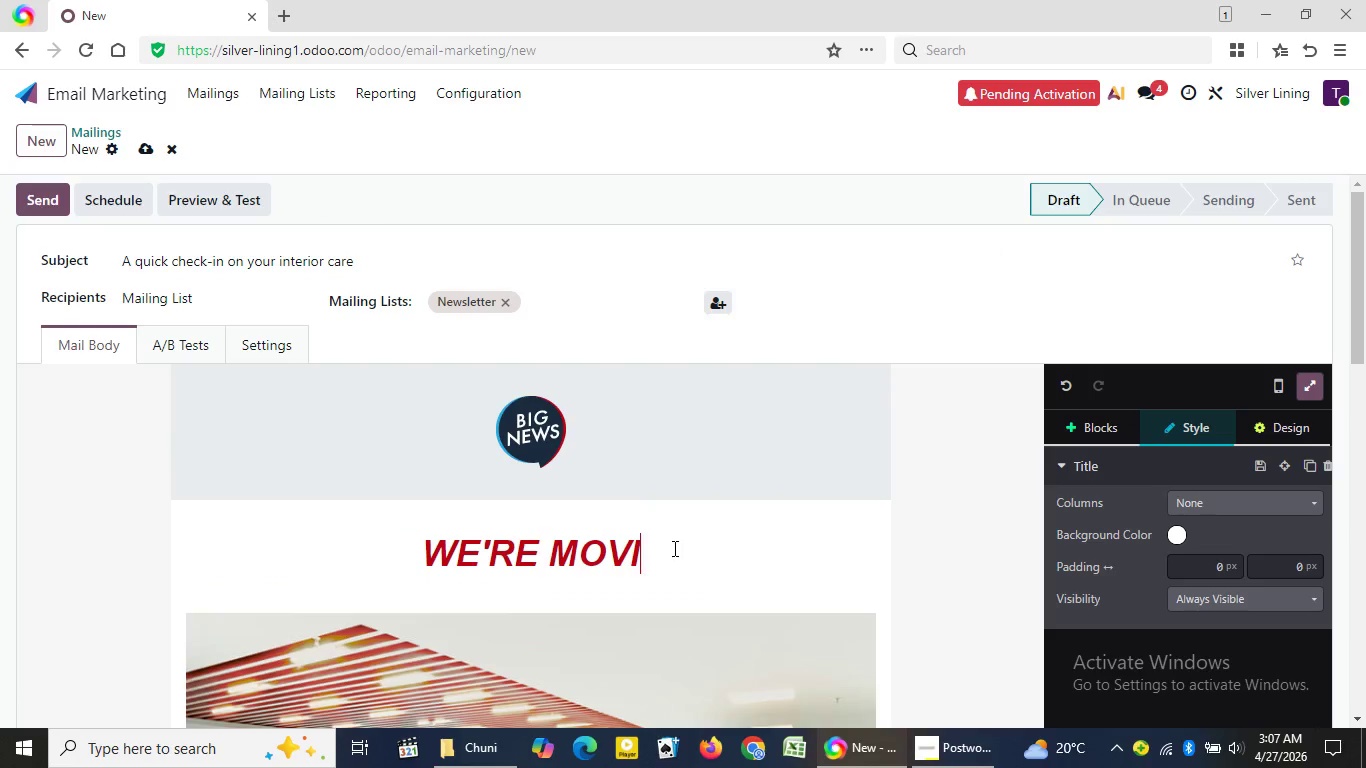 
key(Backspace)
 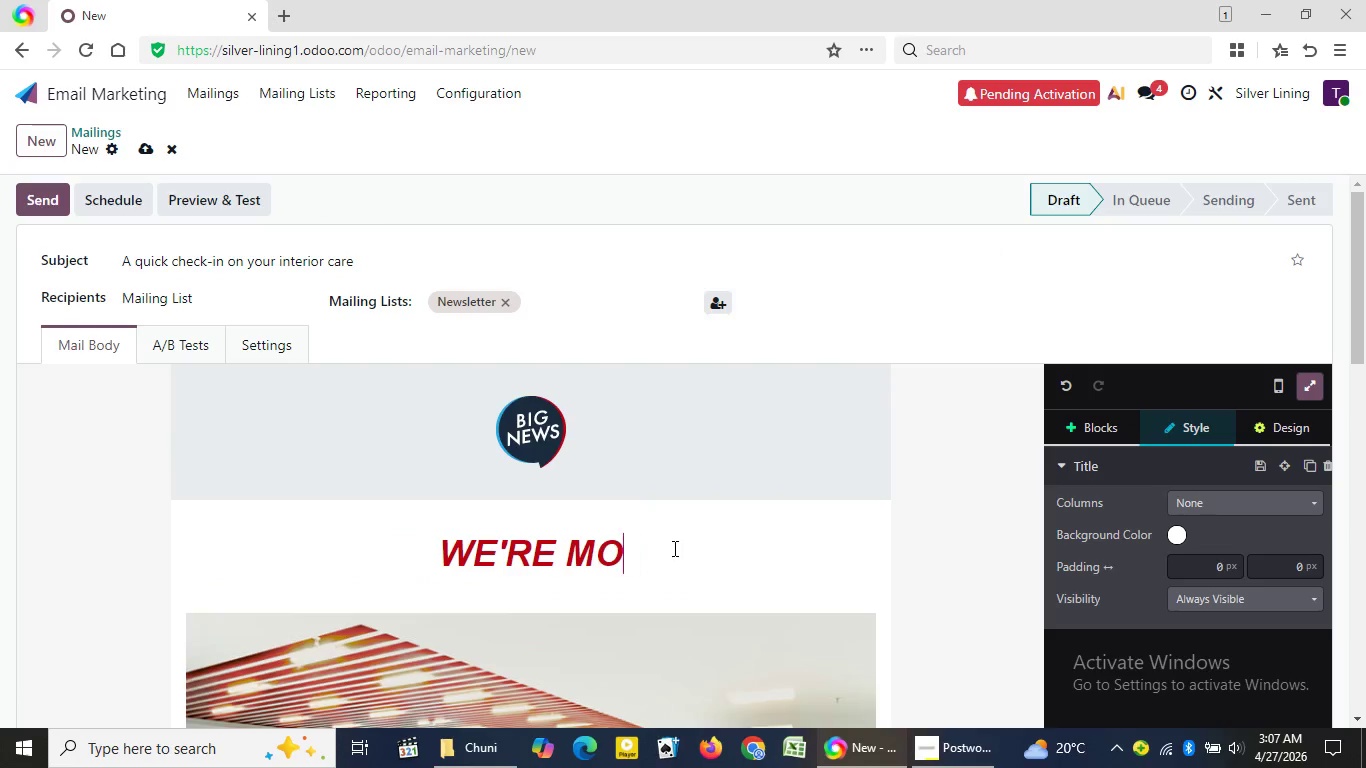 
key(Backspace)
 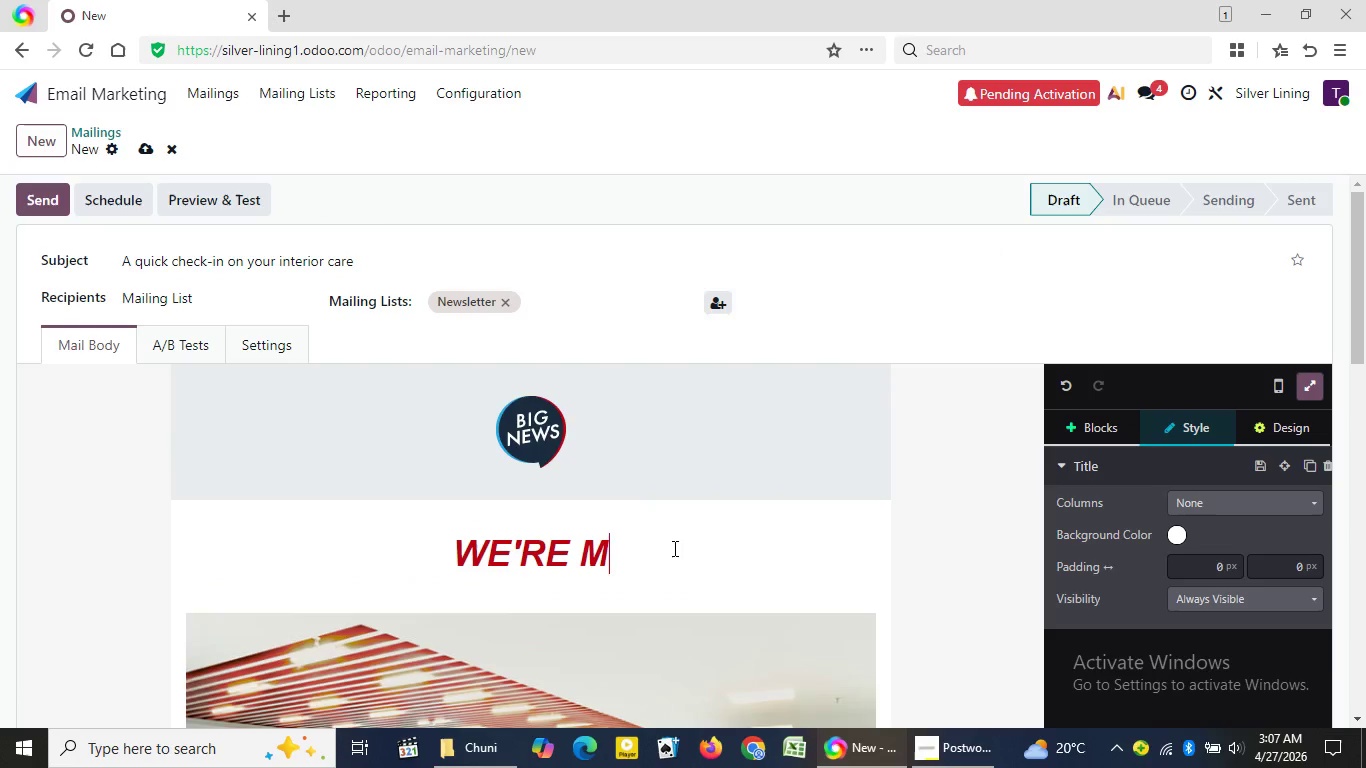 
key(Backspace)
 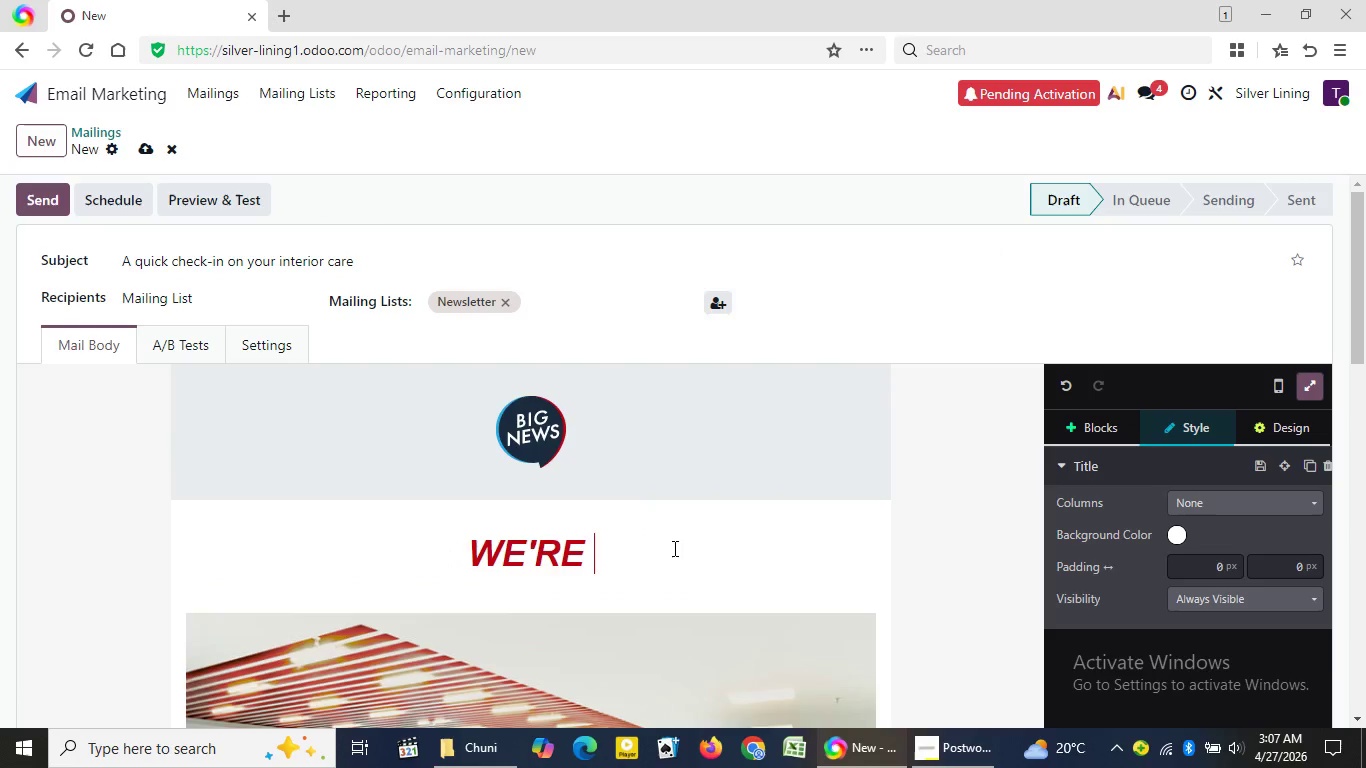 
key(Backspace)